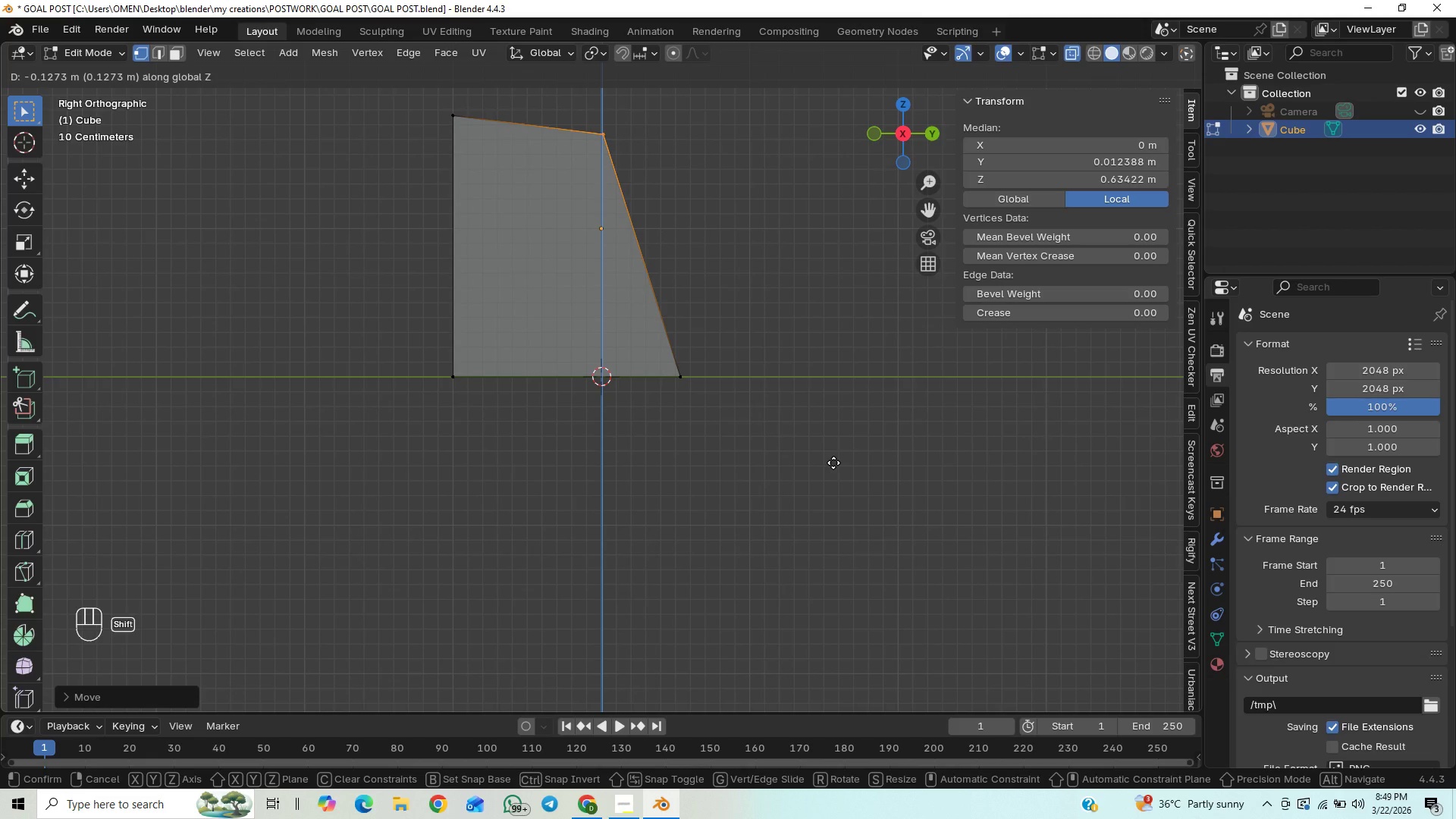 
hold_key(key=ShiftLeft, duration=1.5)
 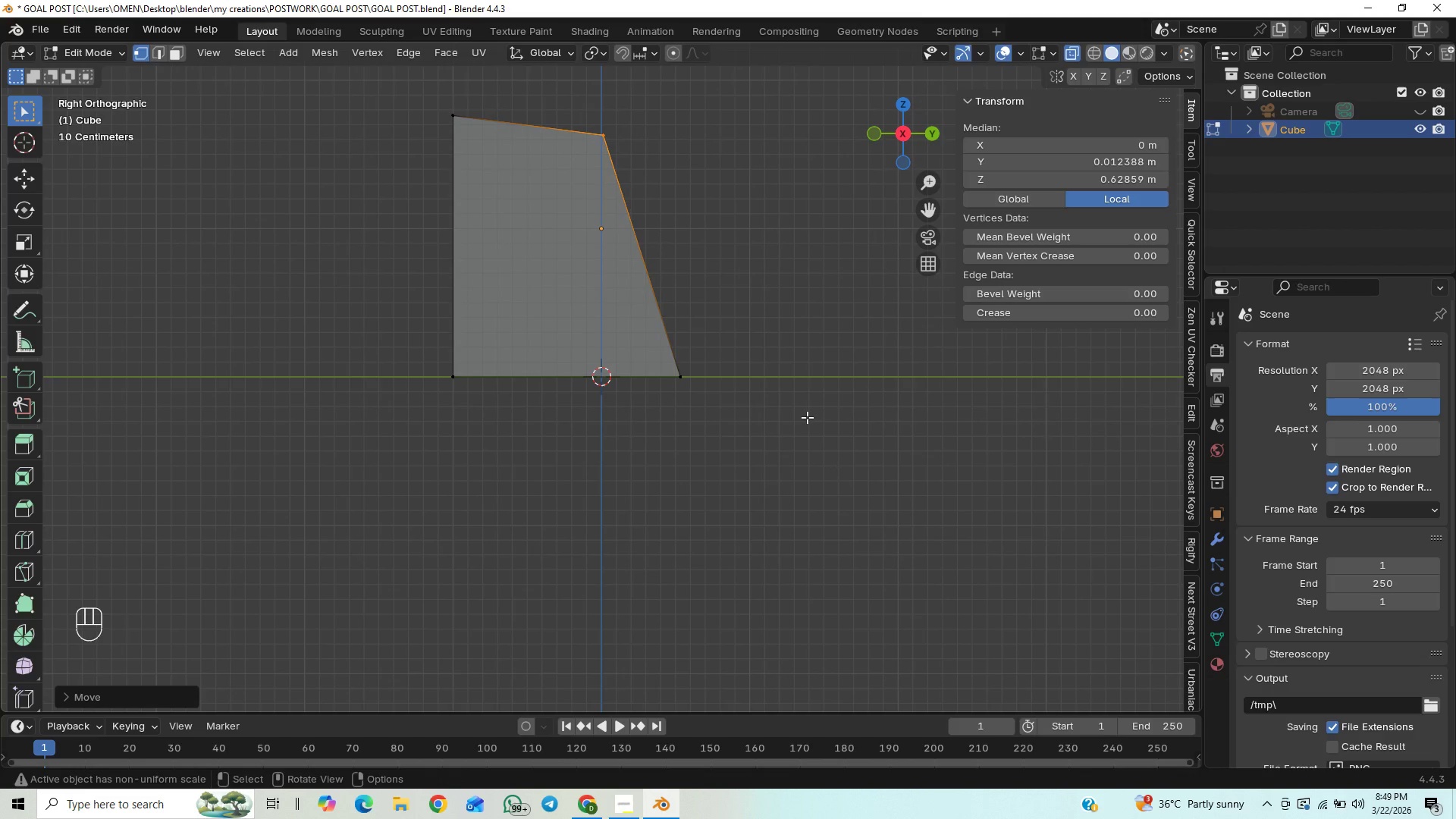 
hold_key(key=ShiftLeft, duration=0.53)
left_click([834, 471])
 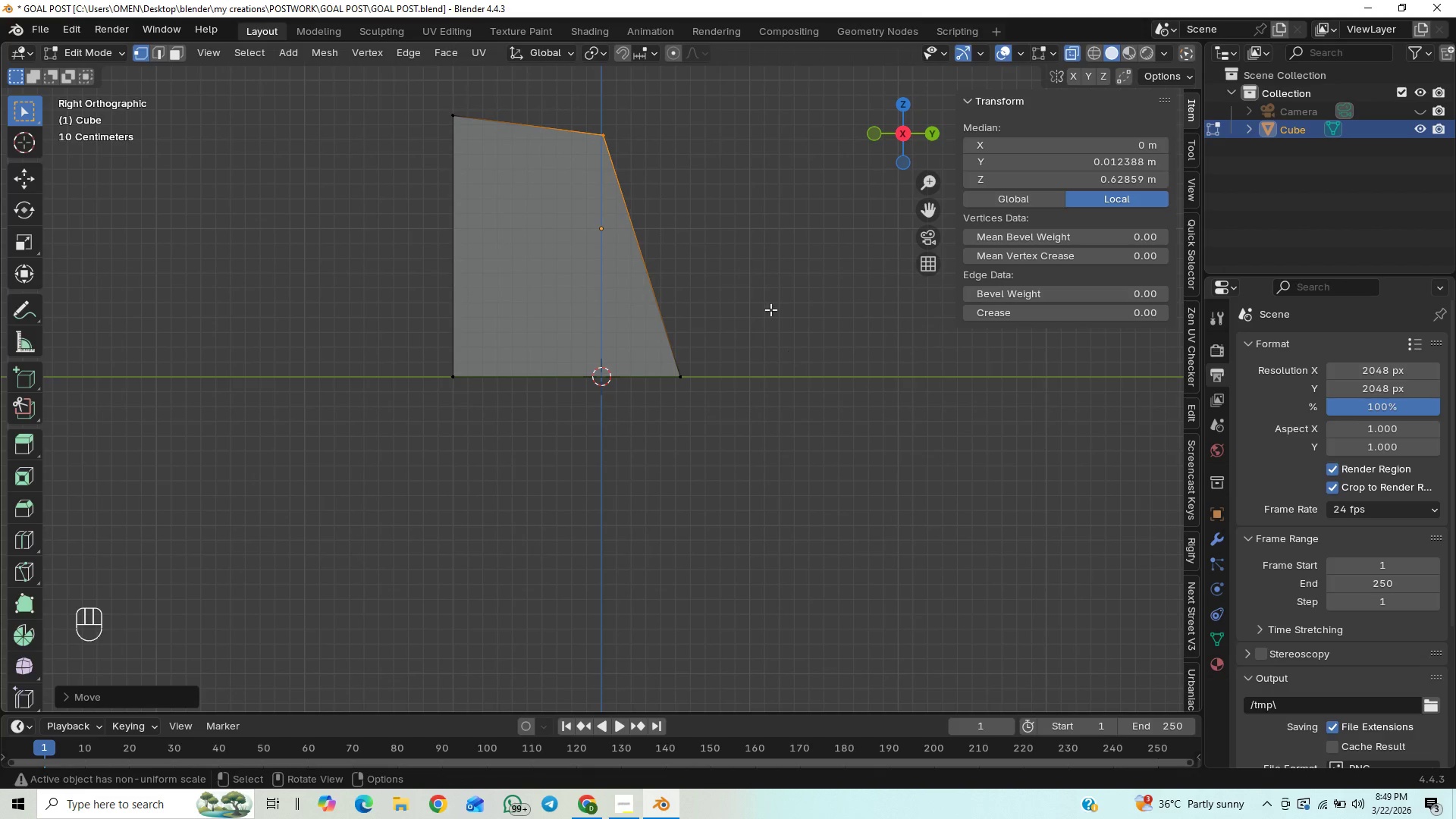 
left_click_drag(start_coordinate=[770, 310], to_coordinate=[661, 428])
 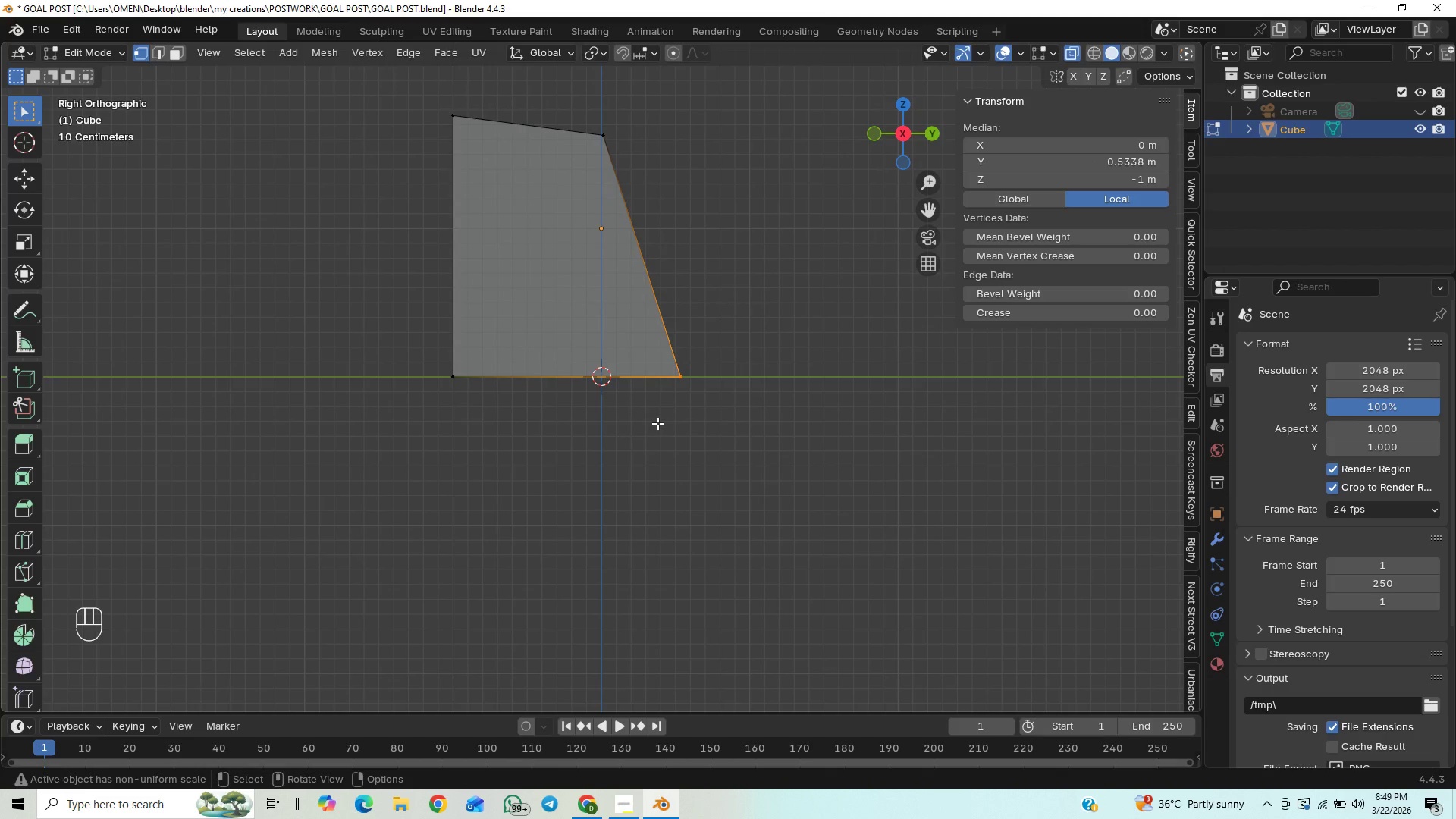 
type(GY)
 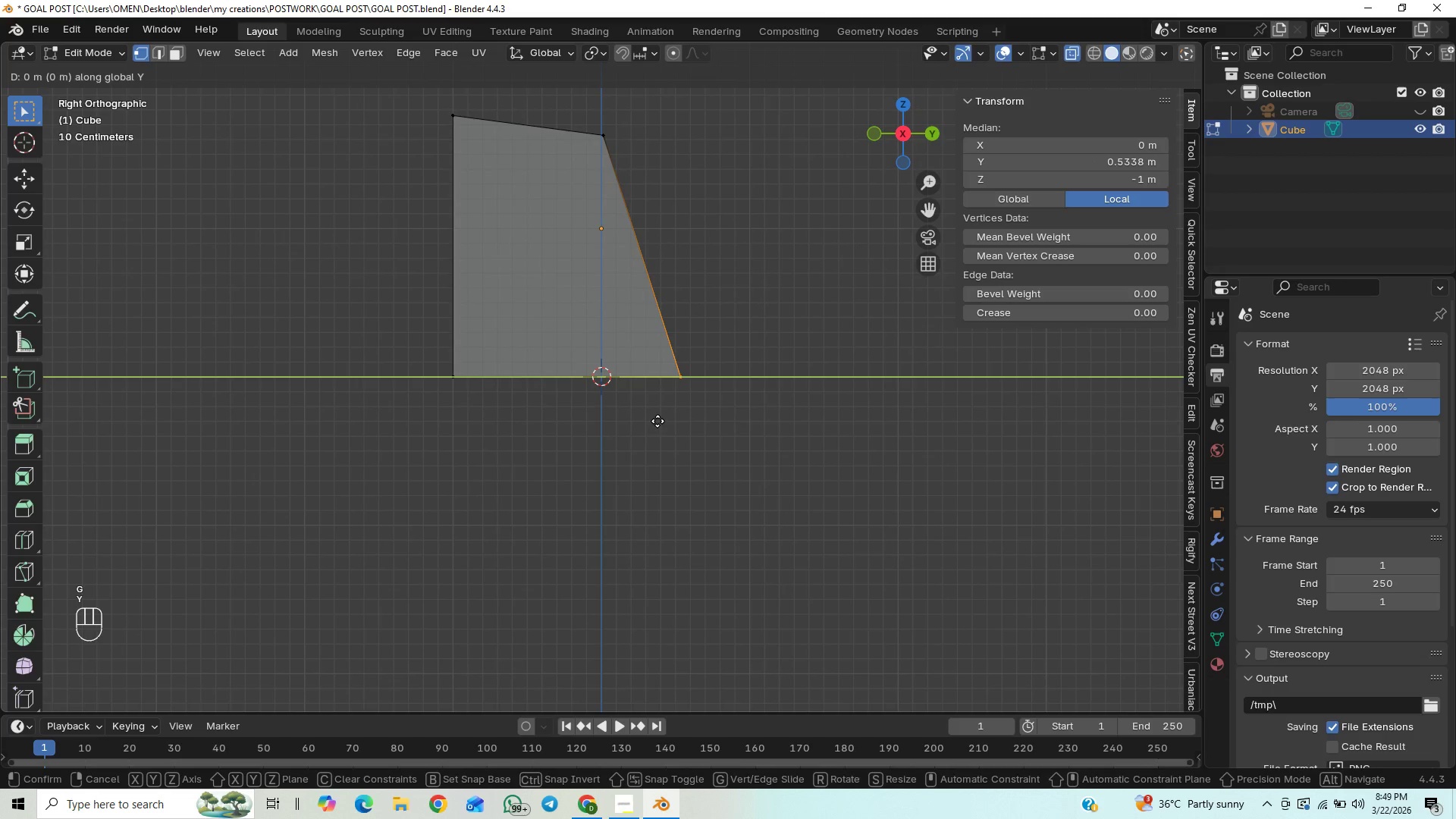 
hold_key(key=ShiftLeft, duration=1.52)
 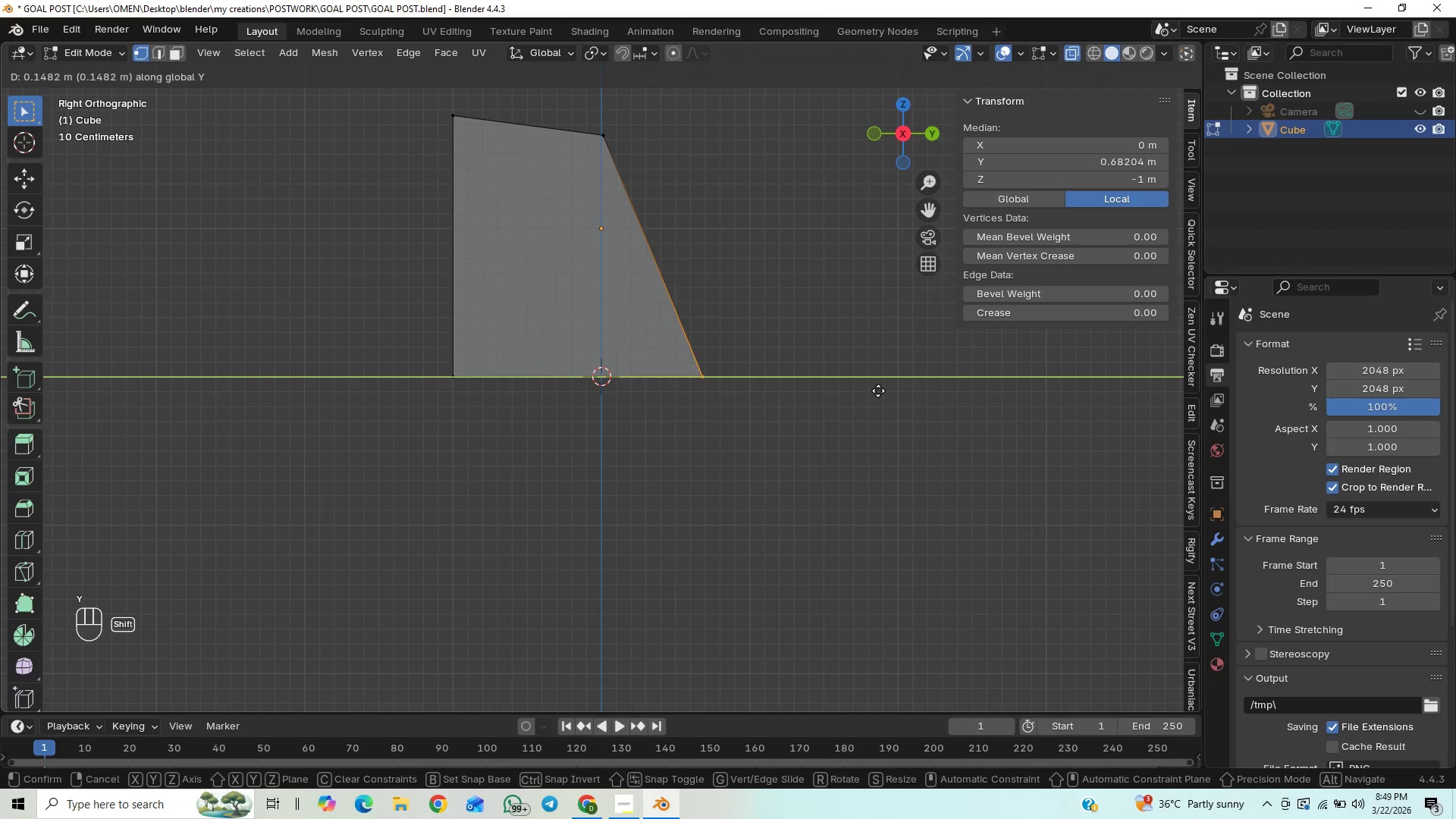 
hold_key(key=ShiftLeft, duration=1.51)
 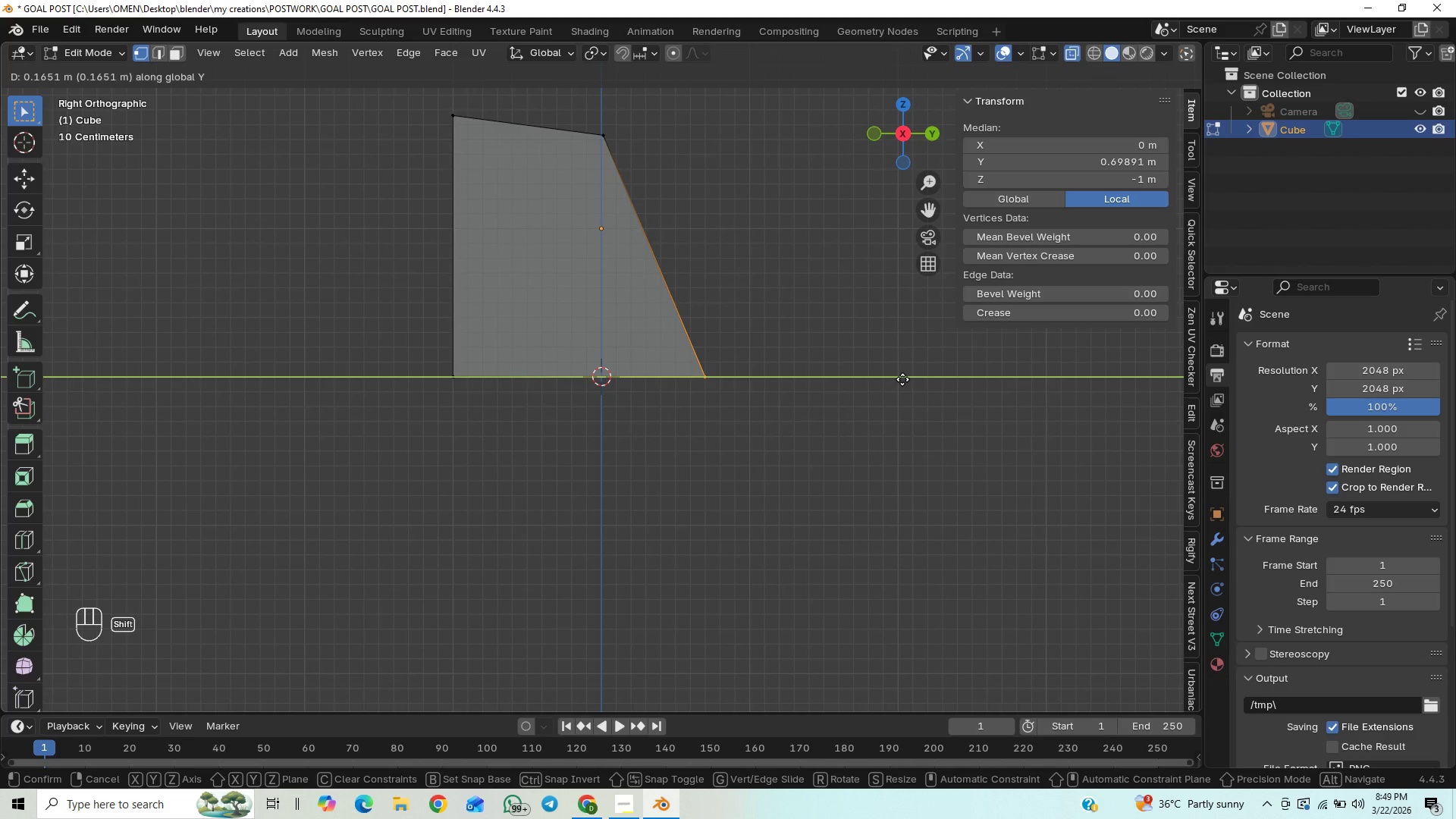 
hold_key(key=ShiftLeft, duration=1.5)
 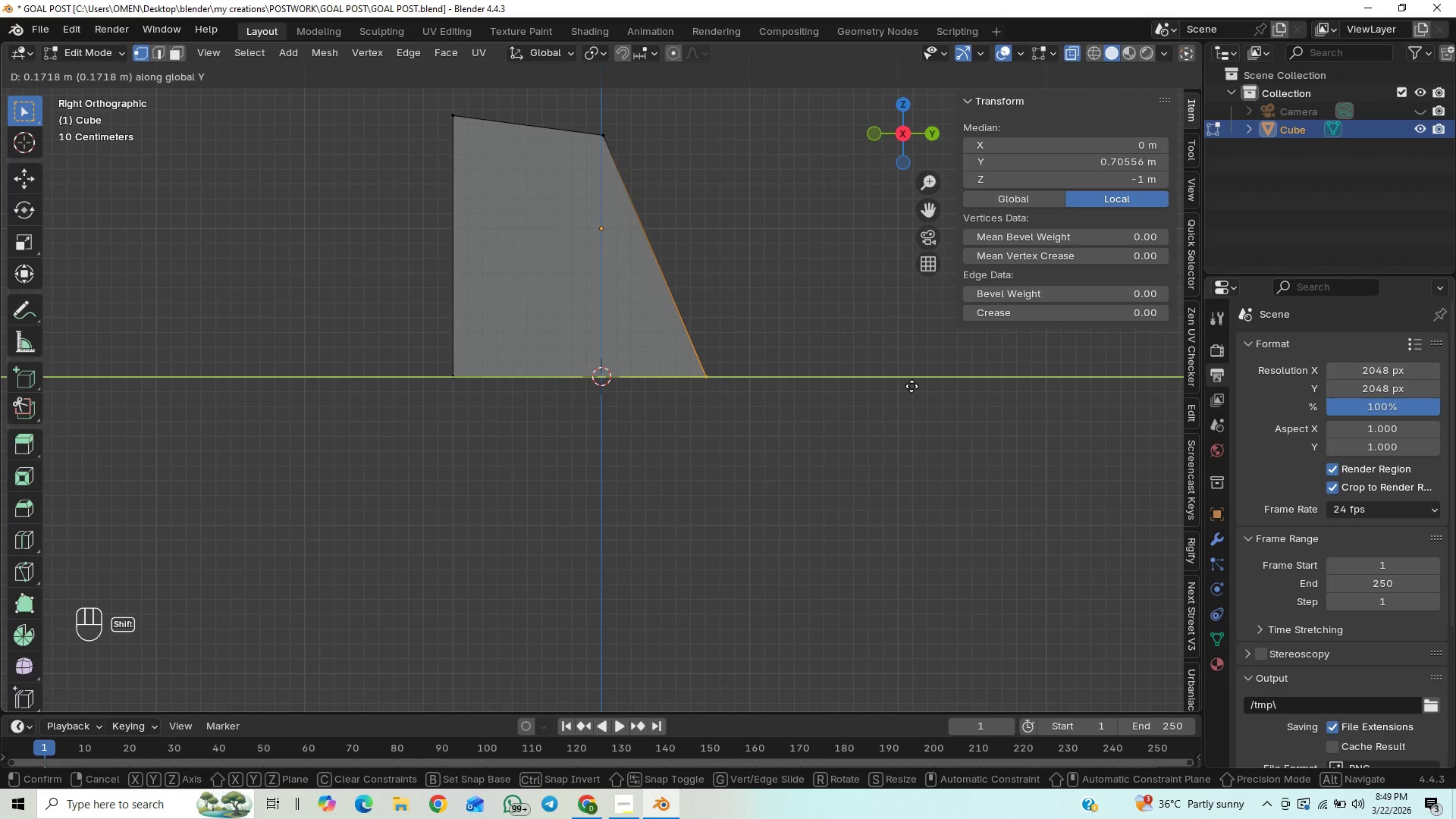 
hold_key(key=ShiftLeft, duration=1.52)
 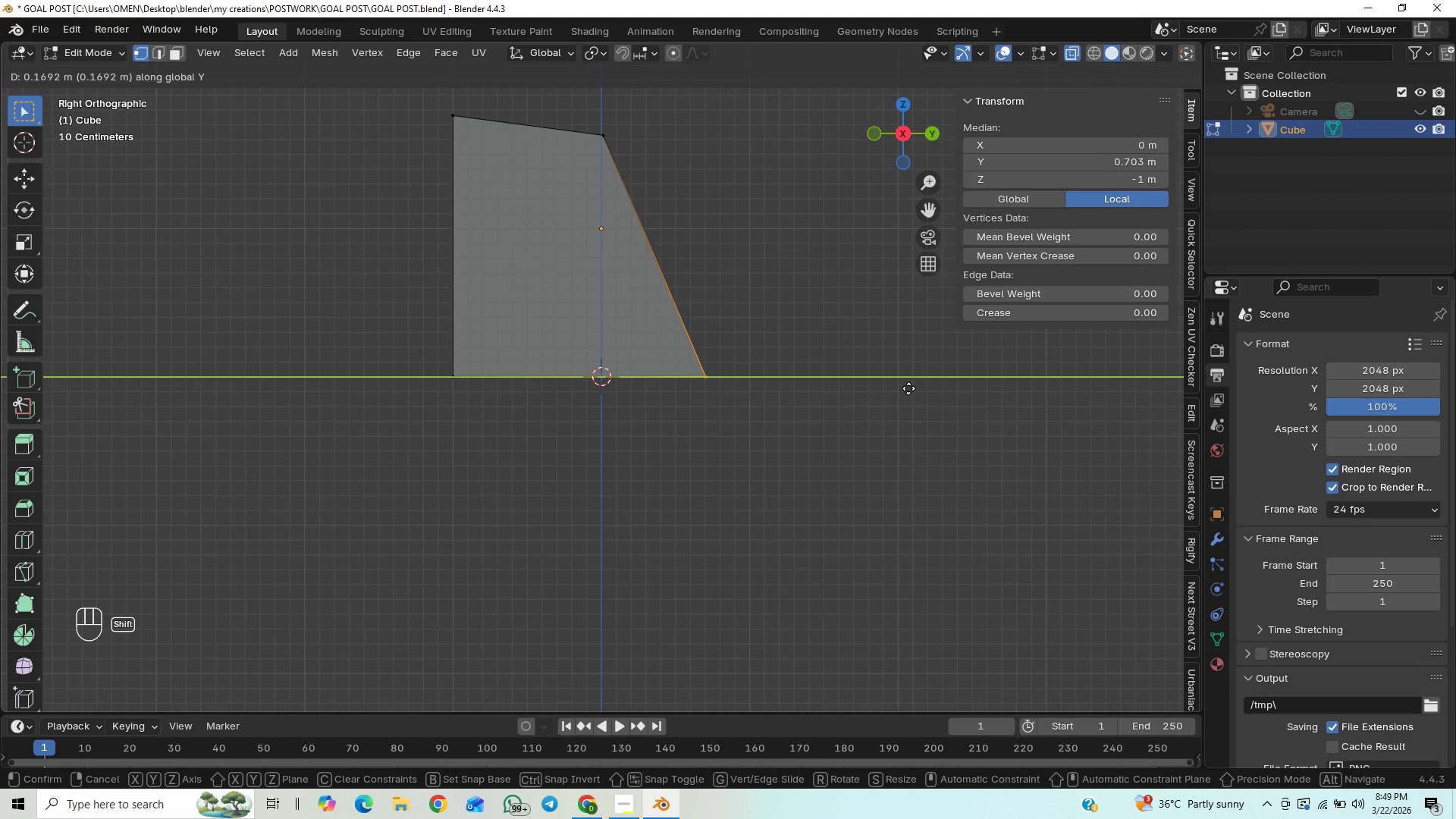 
hold_key(key=ShiftLeft, duration=1.0)
left_click([908, 388])
 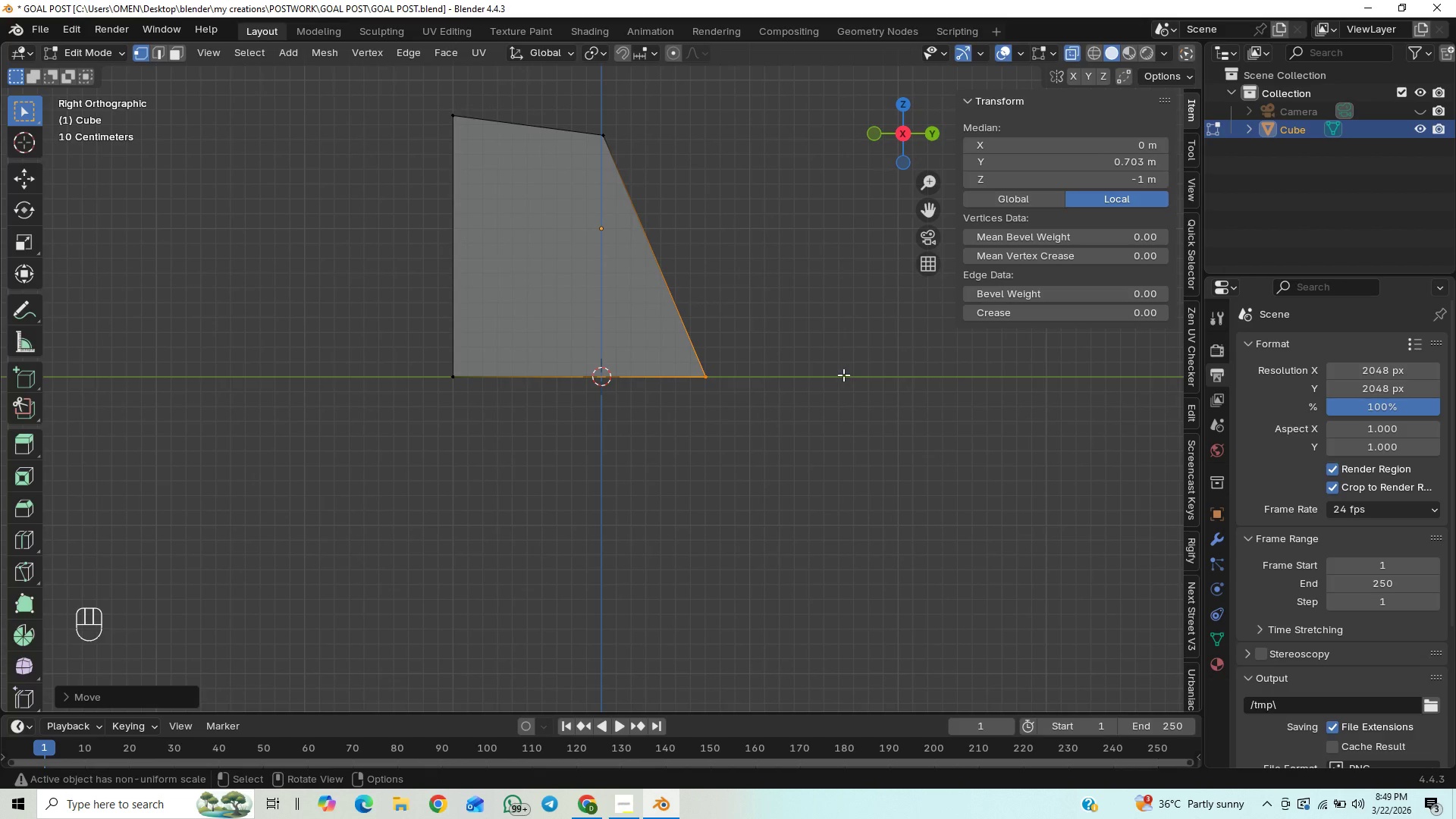 
scroll: coordinate [843, 375], scroll_direction: down, amount: 7.0
 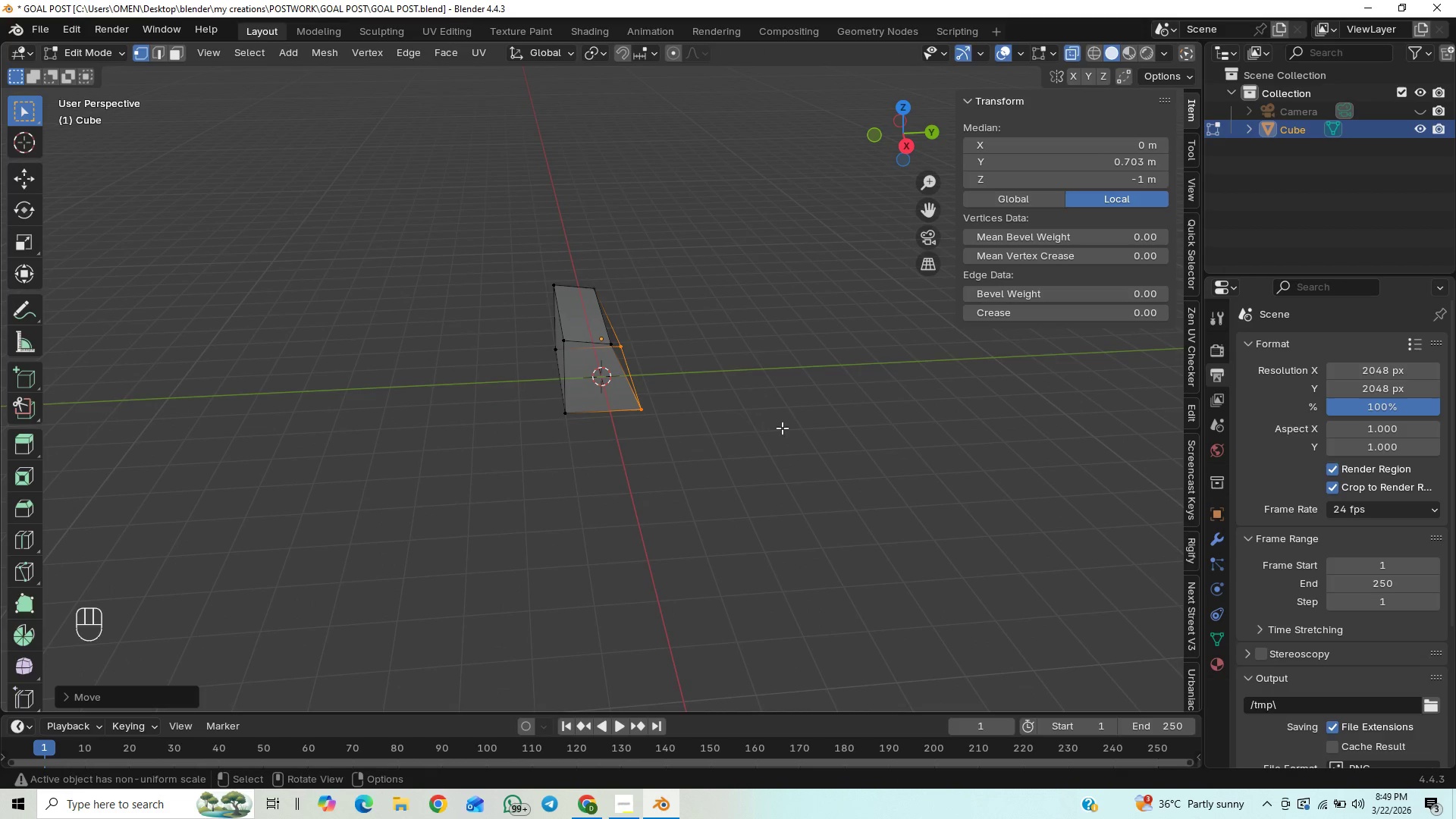 
scroll: coordinate [758, 428], scroll_direction: up, amount: 7.0
 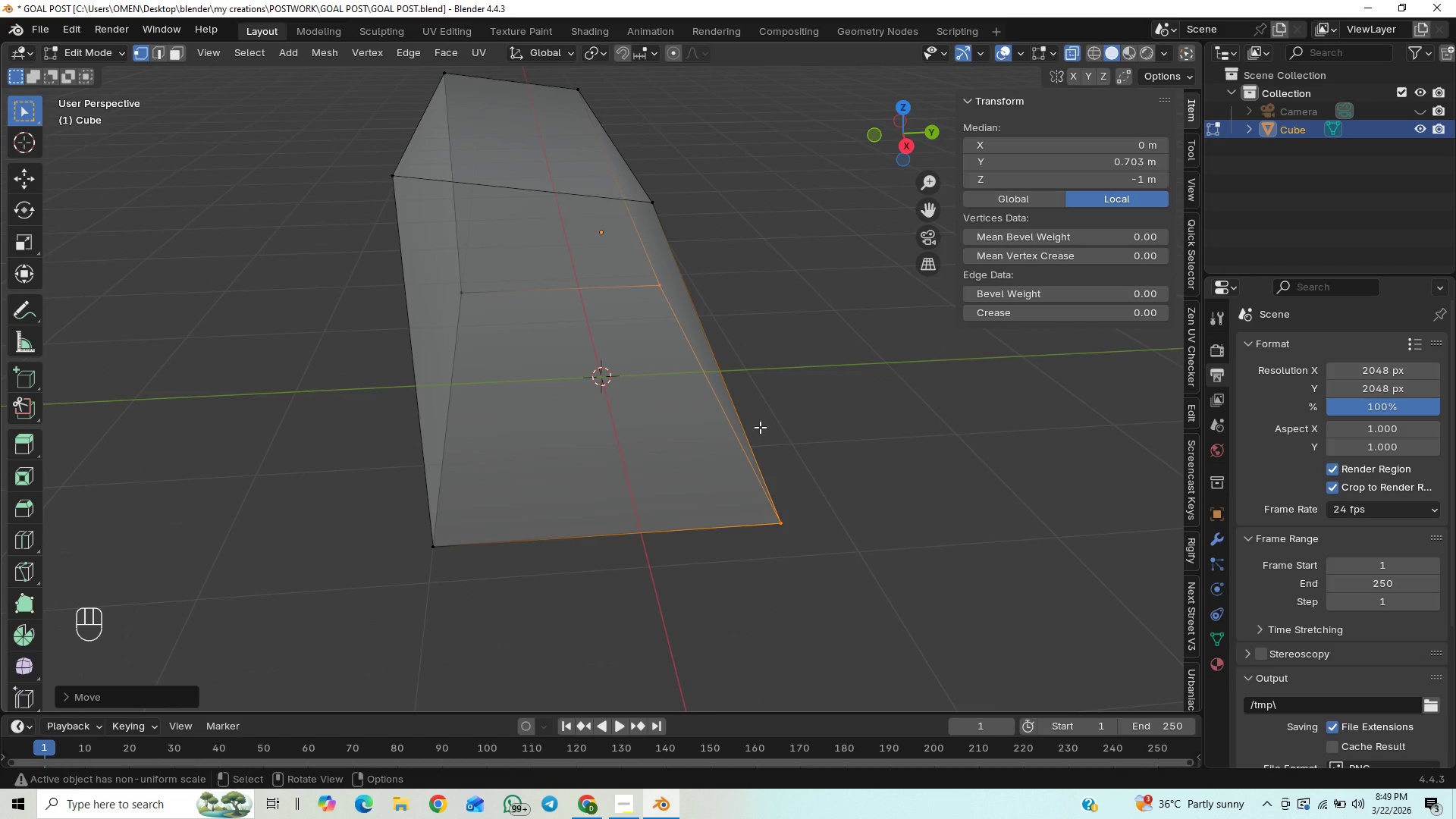 
scroll: coordinate [542, 228], scroll_direction: down, amount: 2.0
 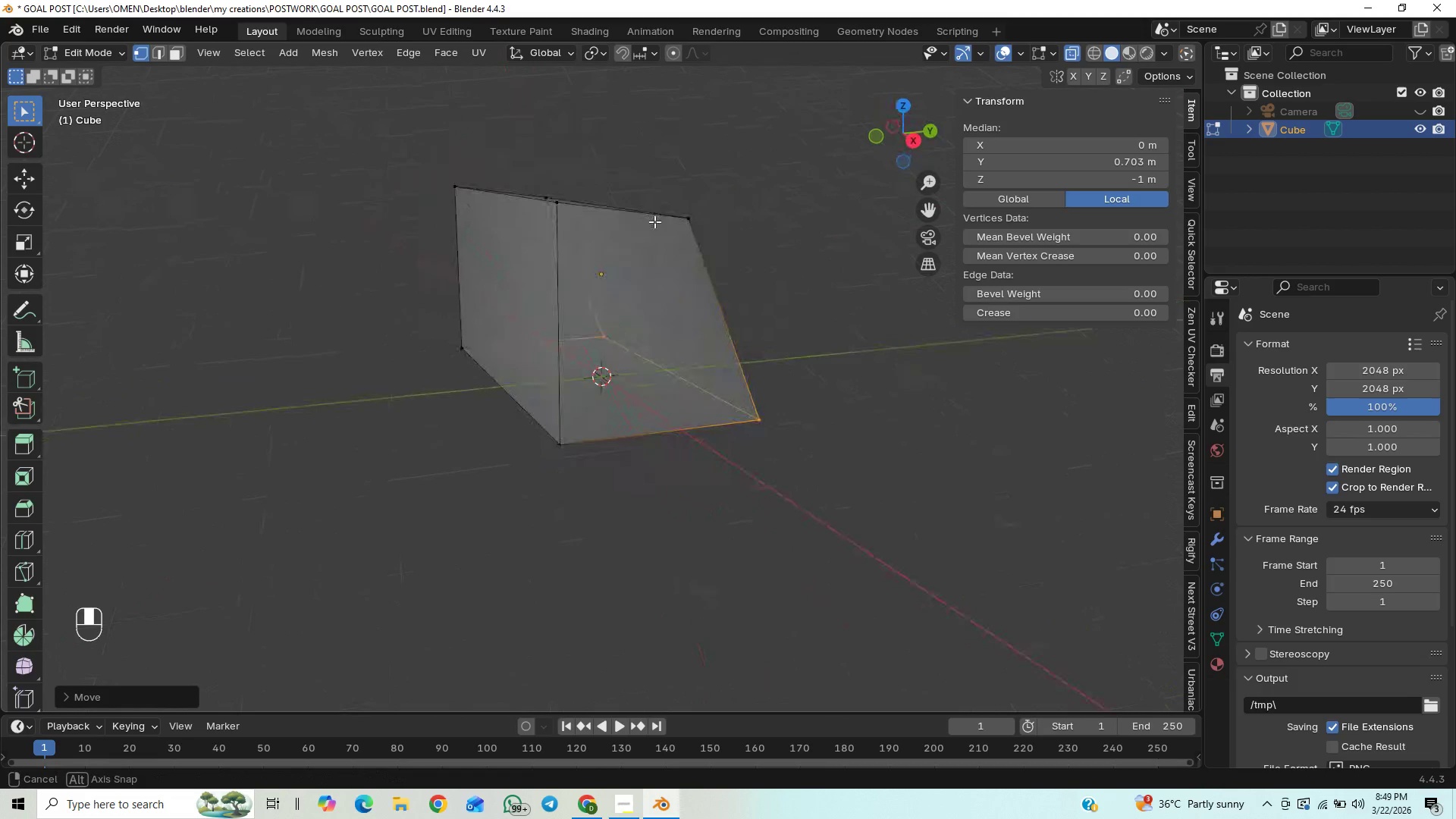 
scroll: coordinate [656, 240], scroll_direction: up, amount: 3.0
 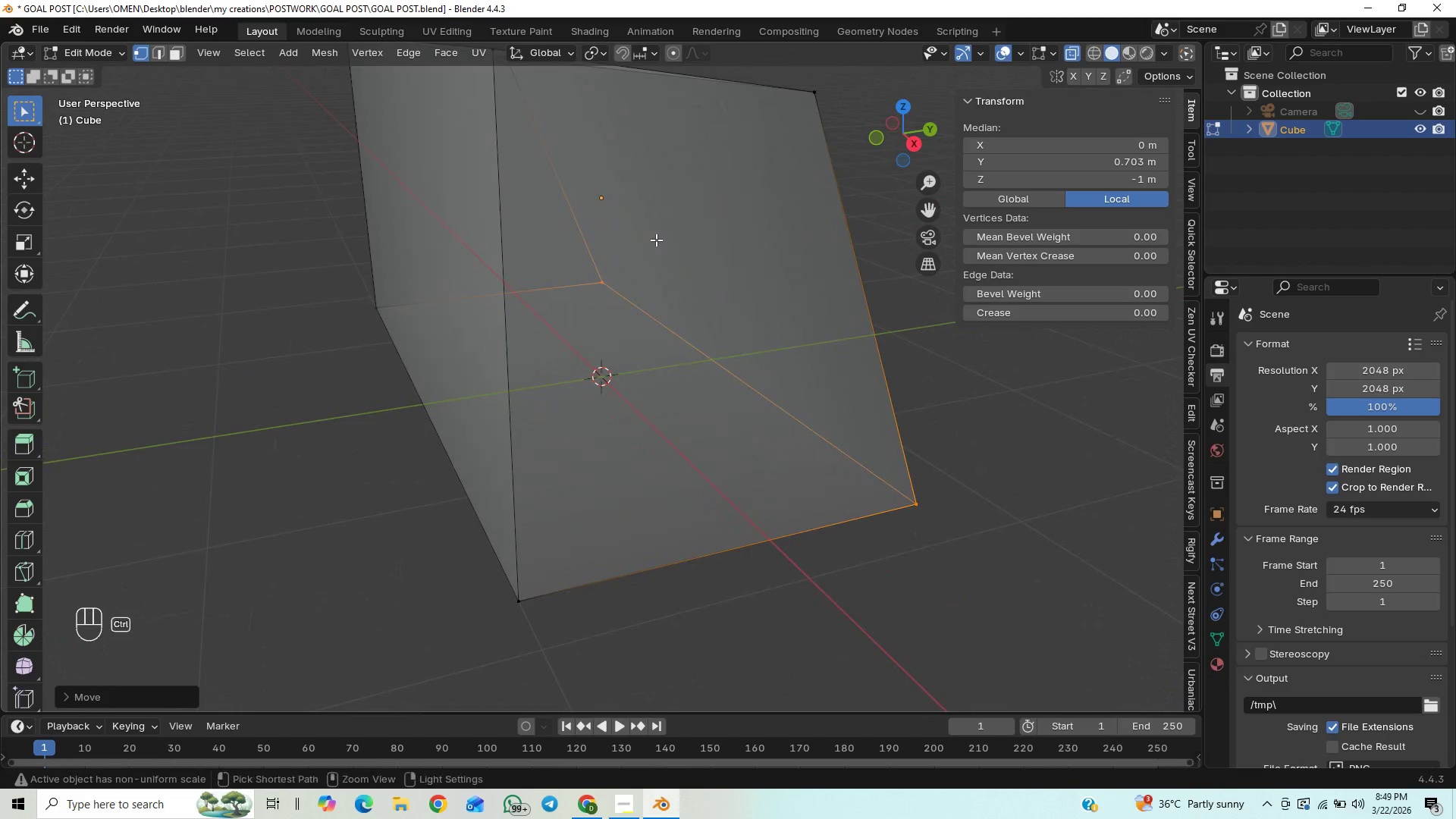 
key(Control+S)
 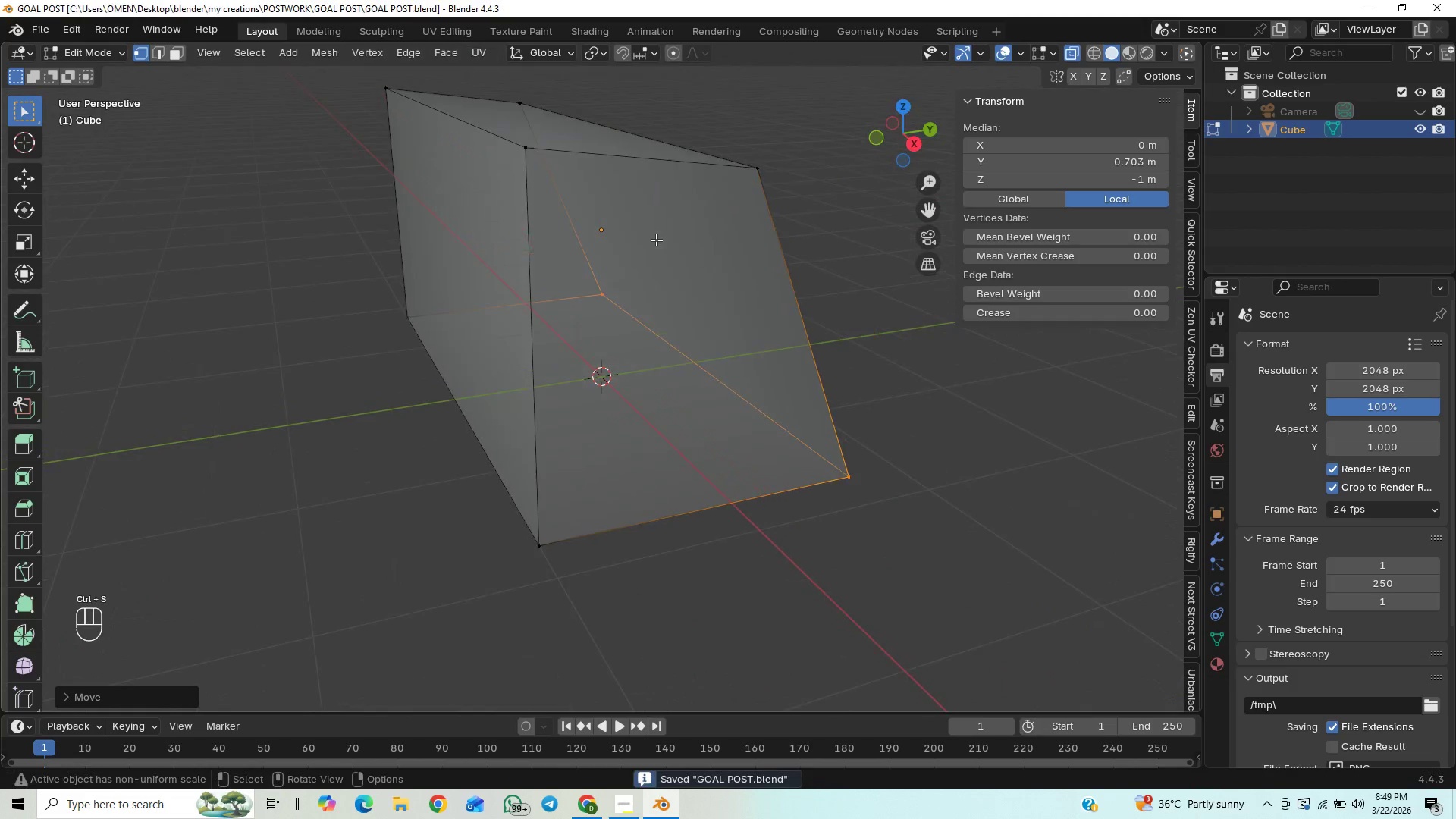 
scroll: coordinate [650, 240], scroll_direction: down, amount: 8.0
 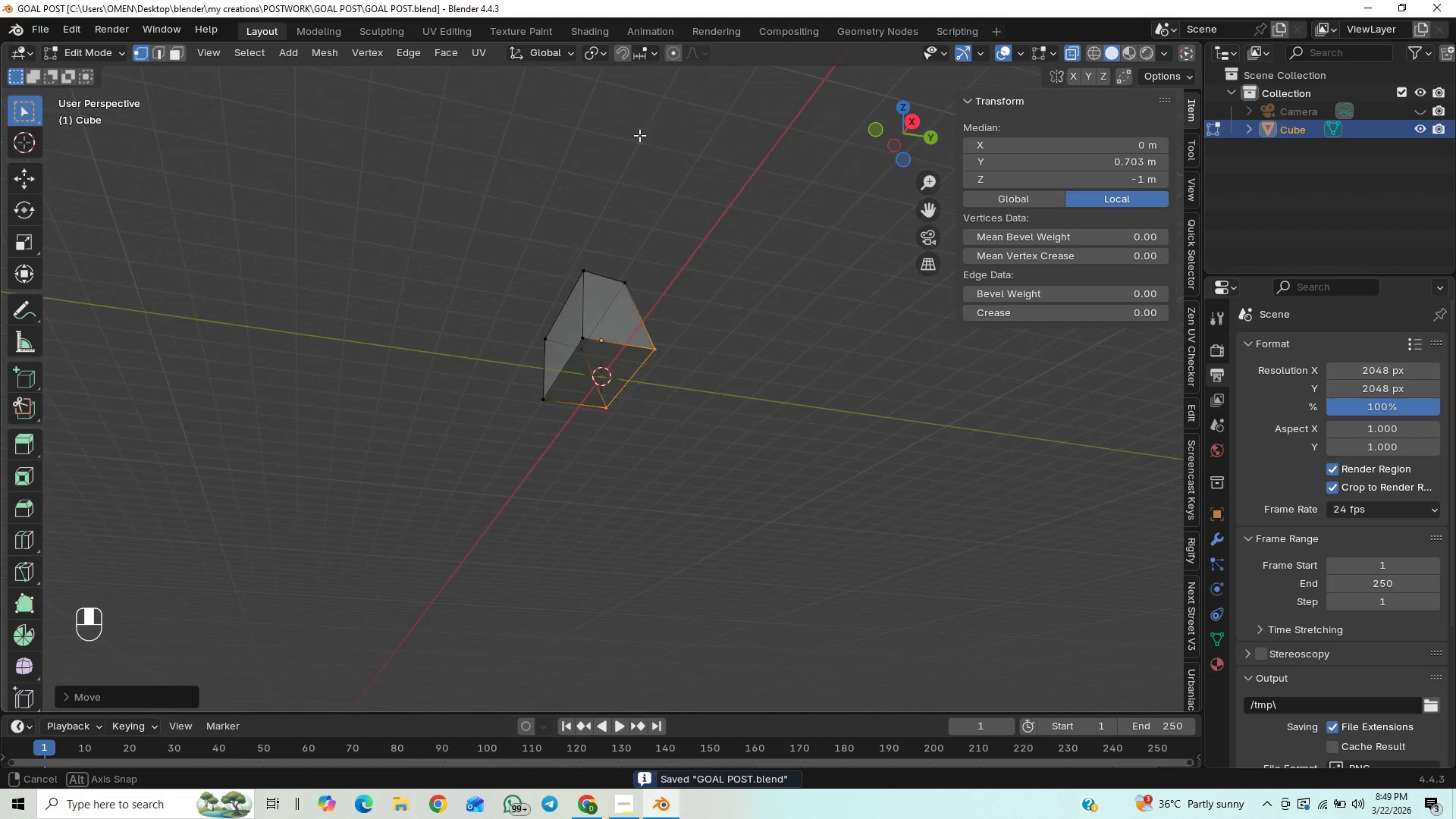 
scroll: coordinate [627, 197], scroll_direction: up, amount: 2.0
 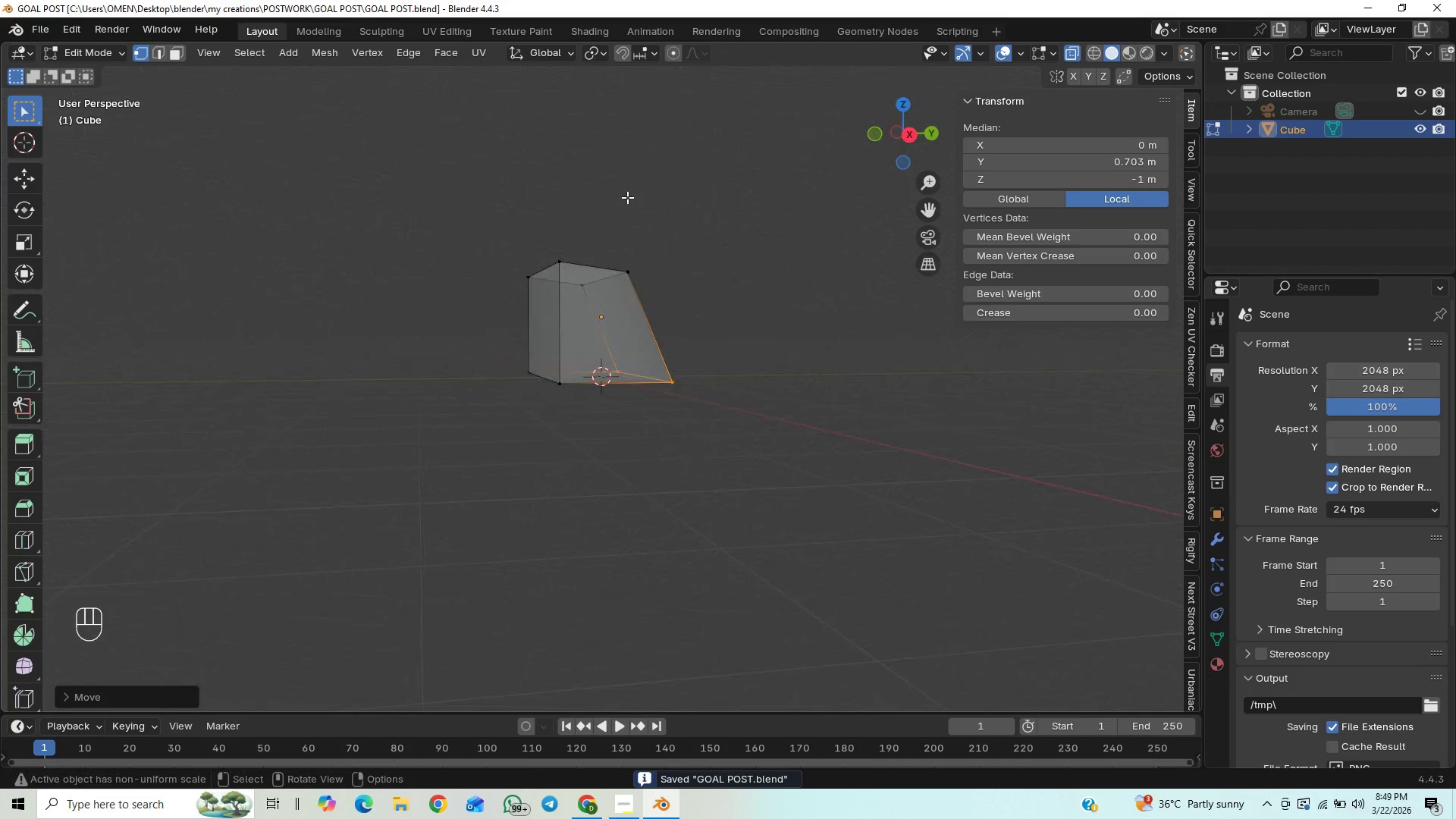 
key(Numpad3)
 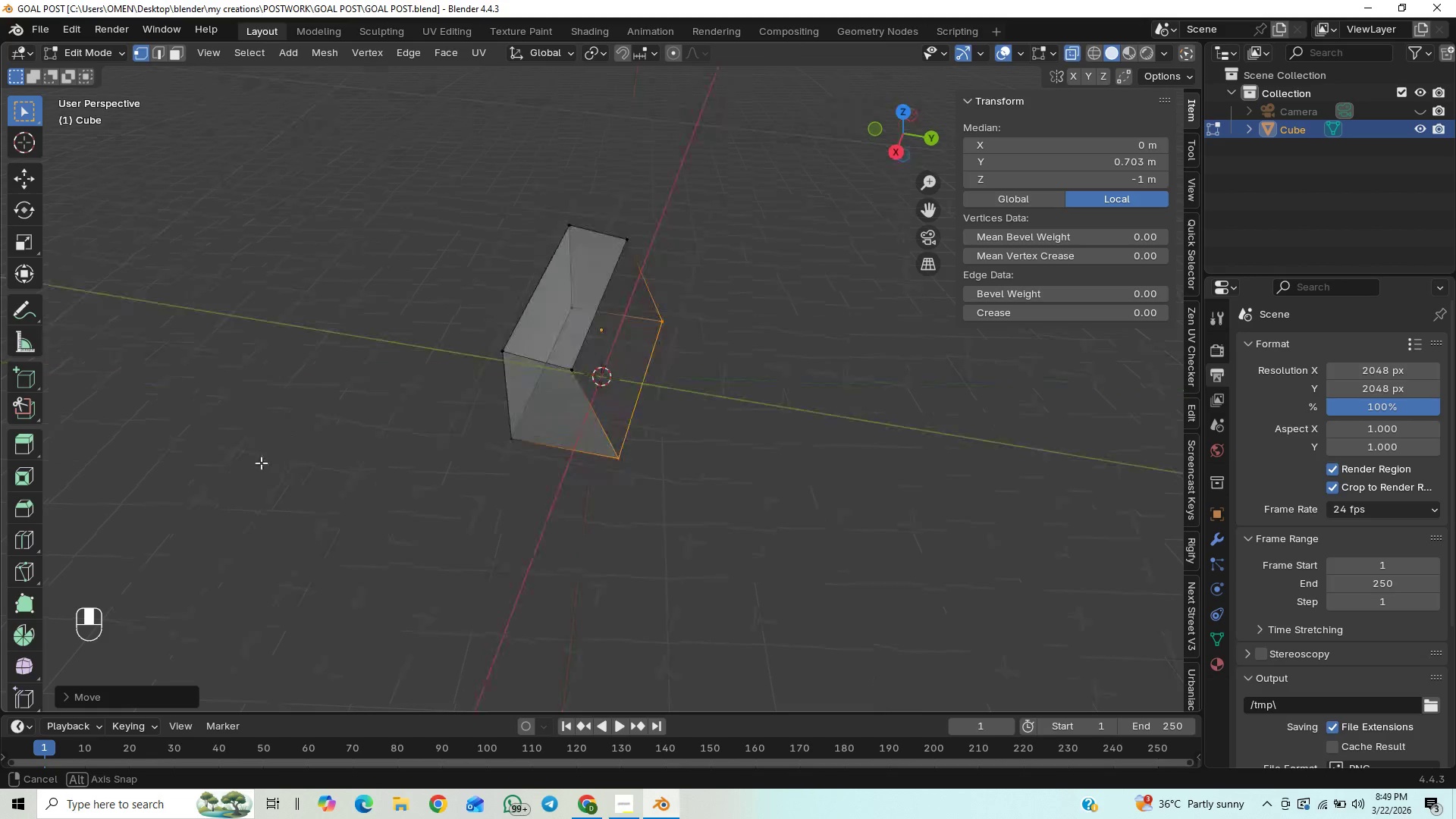 
wait(13.45)
 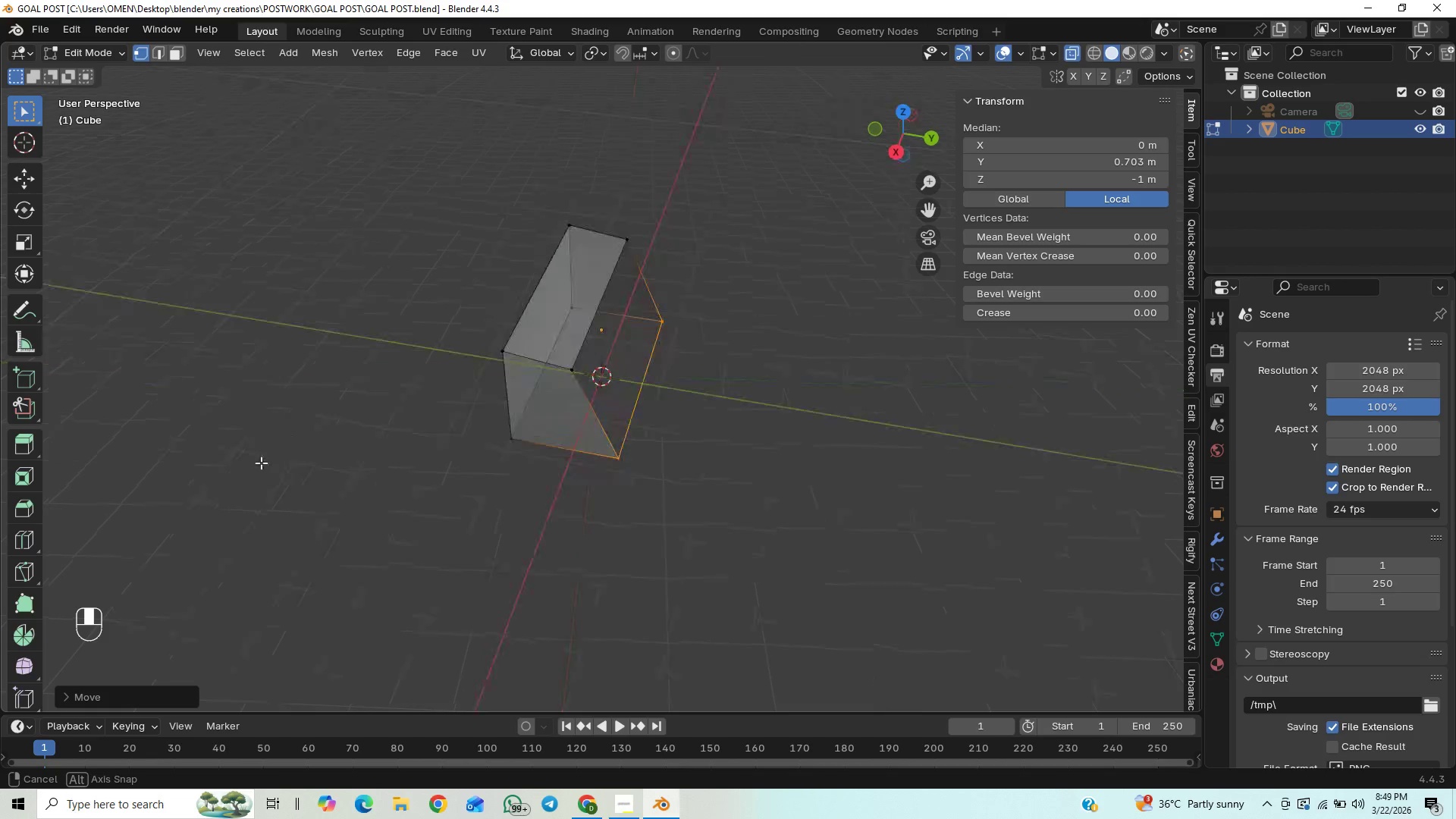 
key(CapsLock)
 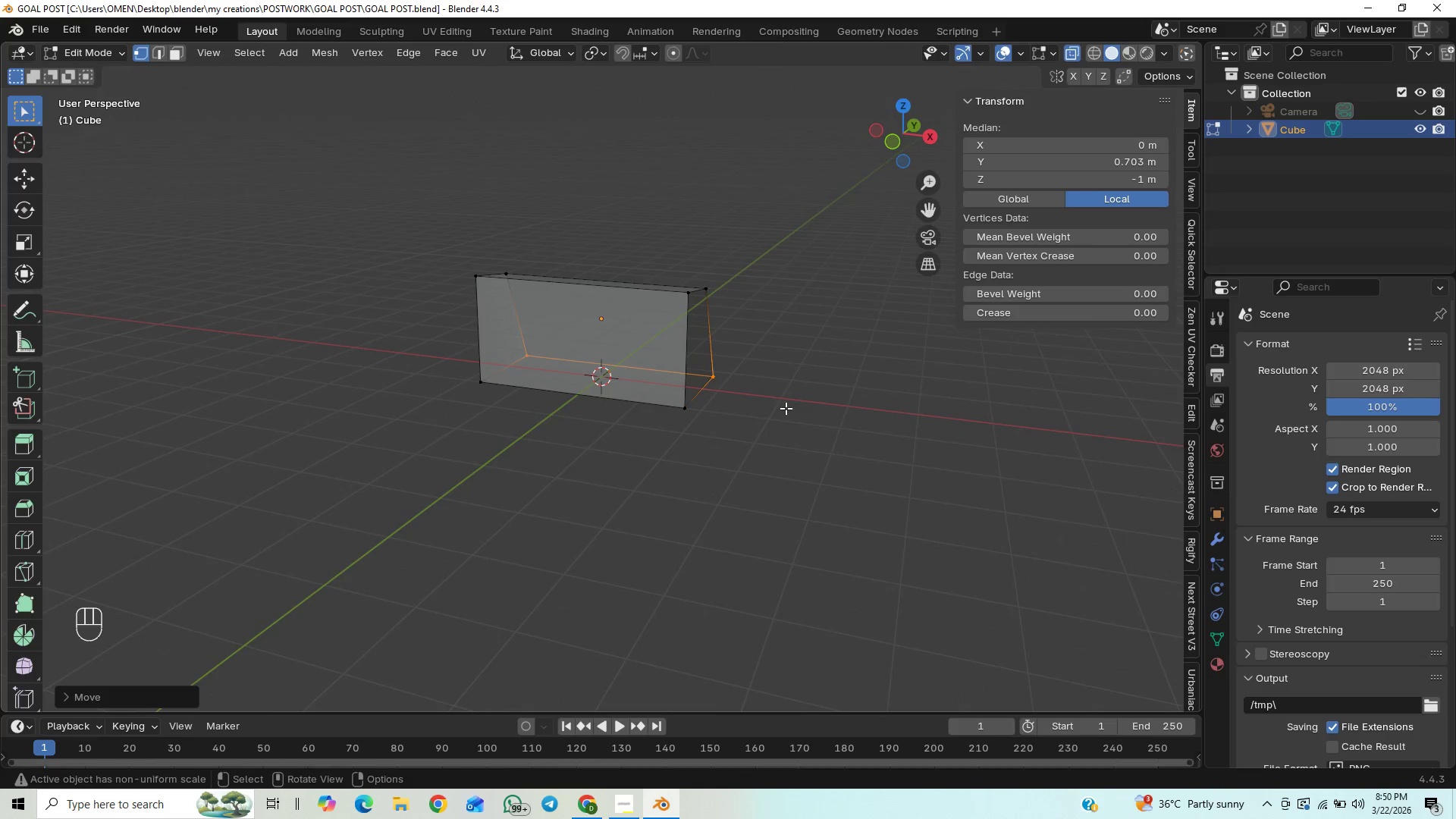 
key(Tab)
 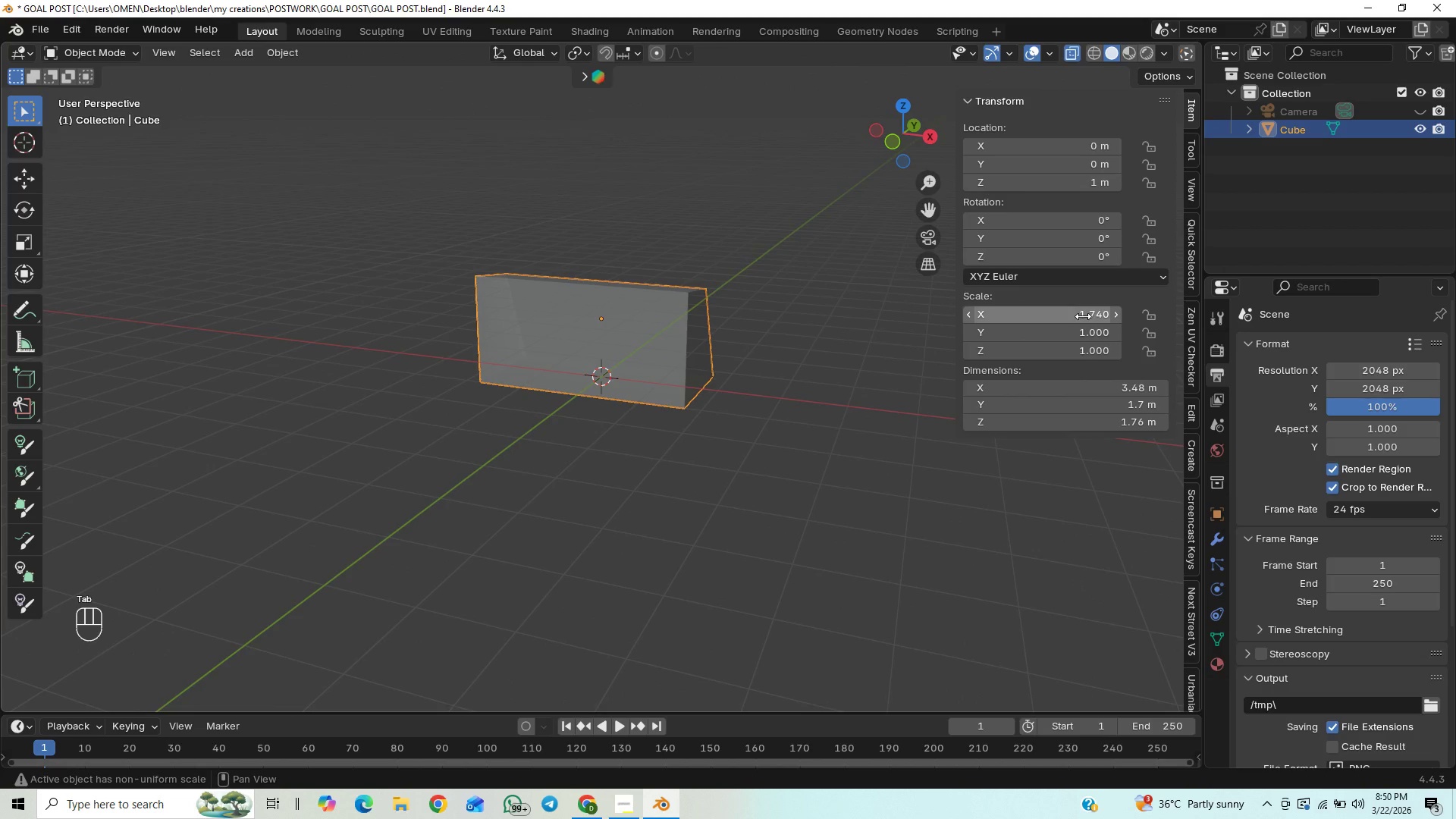 
left_click_drag(start_coordinate=[1083, 316], to_coordinate=[1053, 339])
 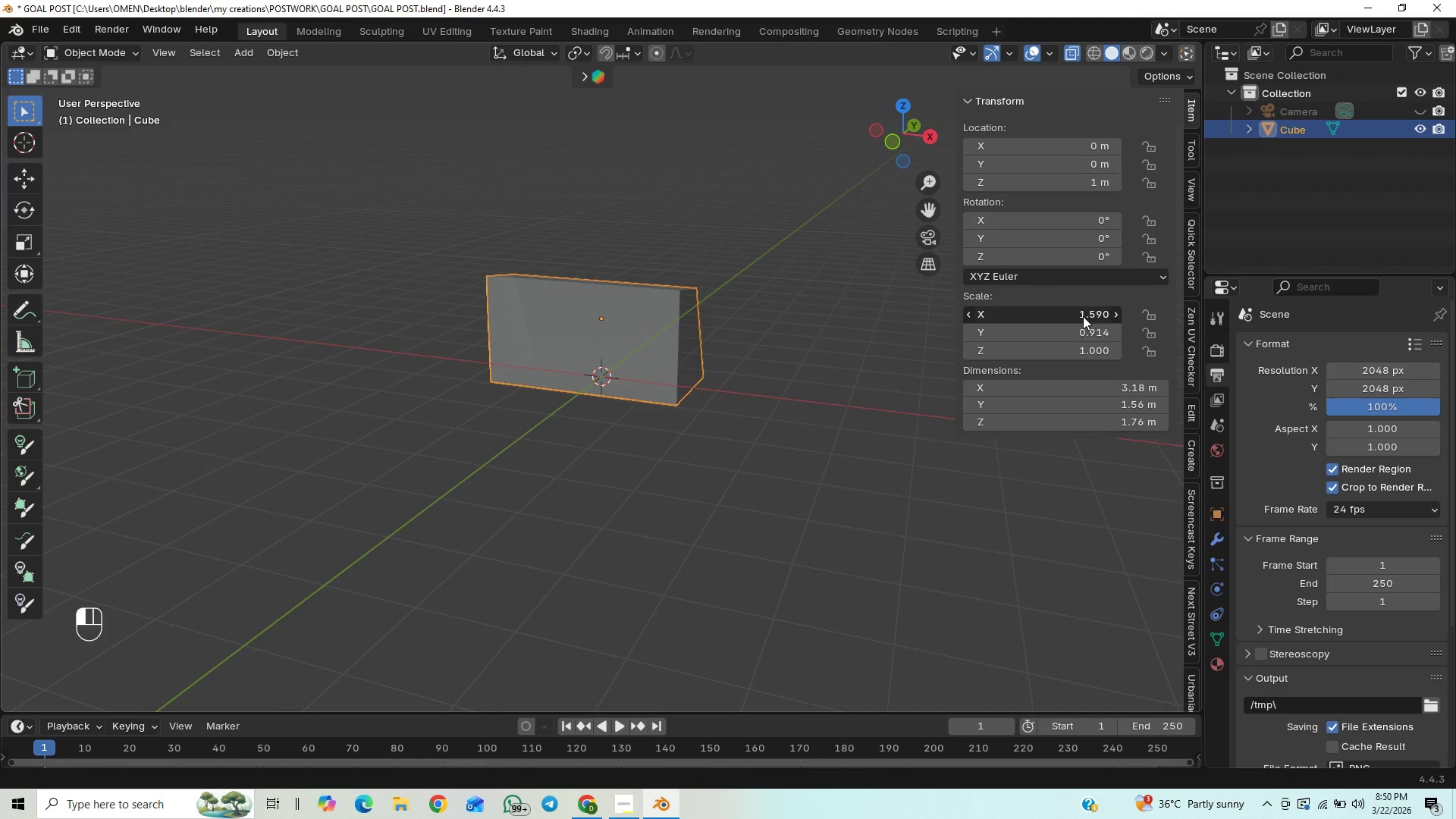 
left_click([1083, 316])
 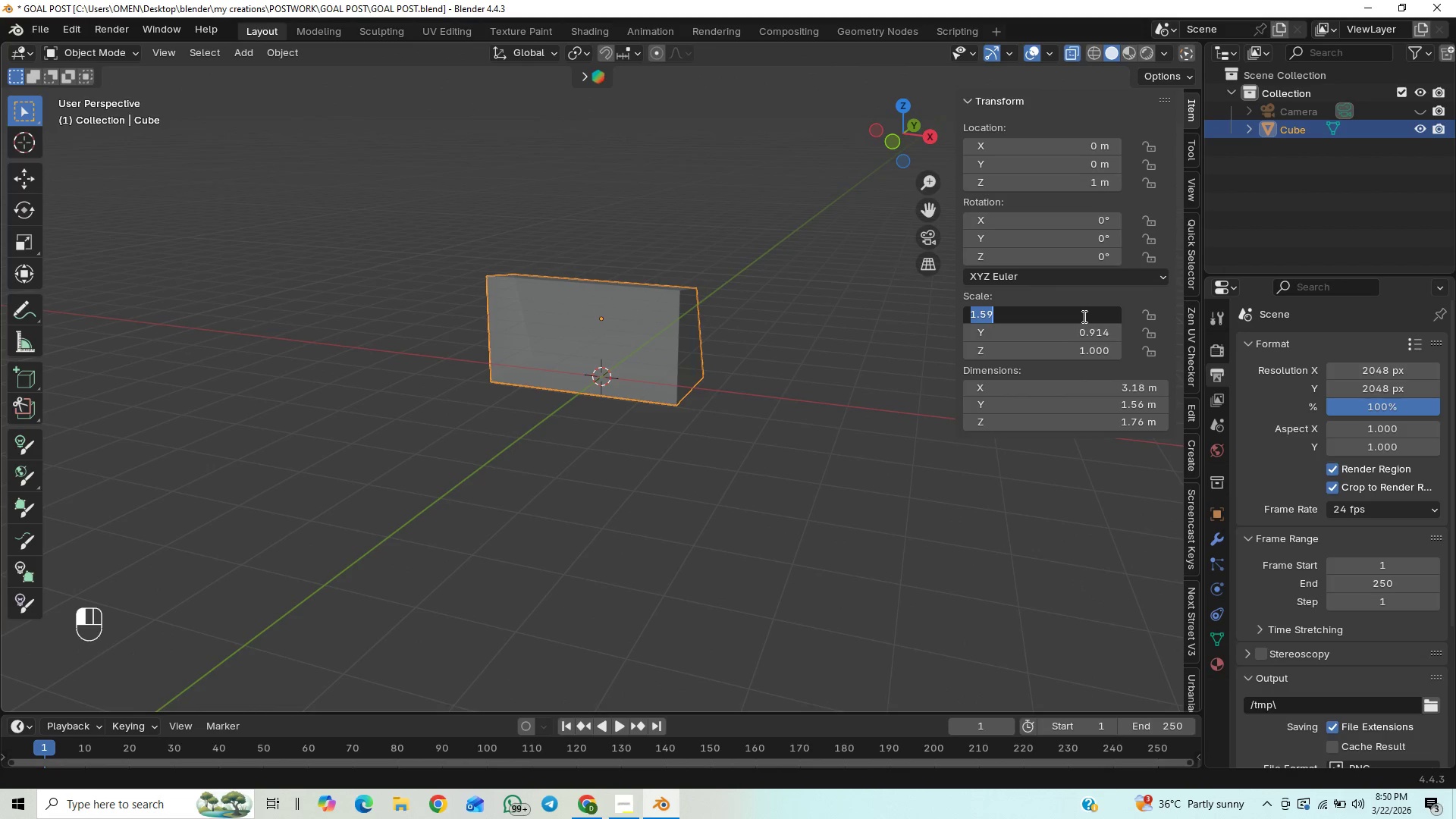 
key(1)
 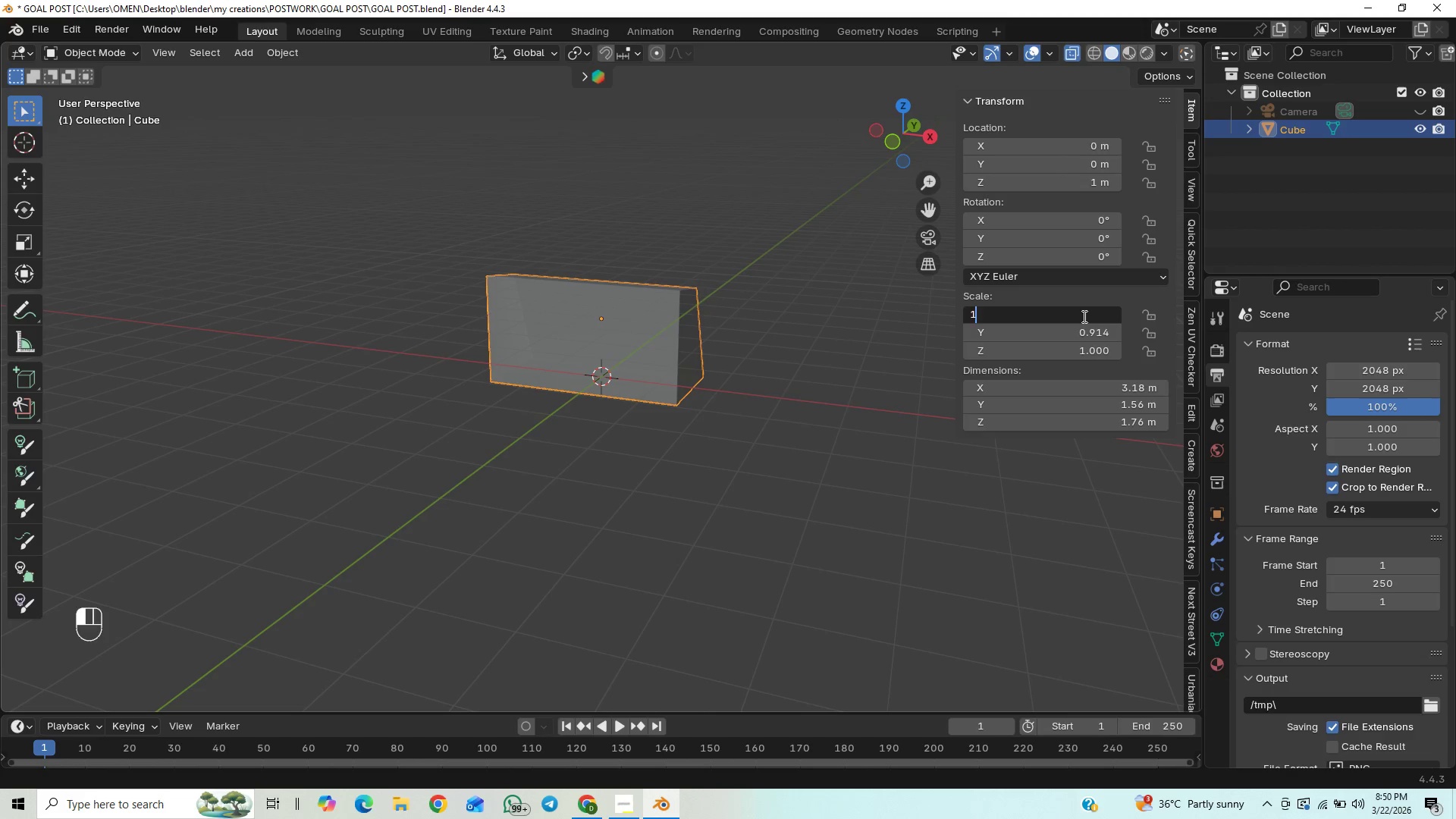 
key(Period)
 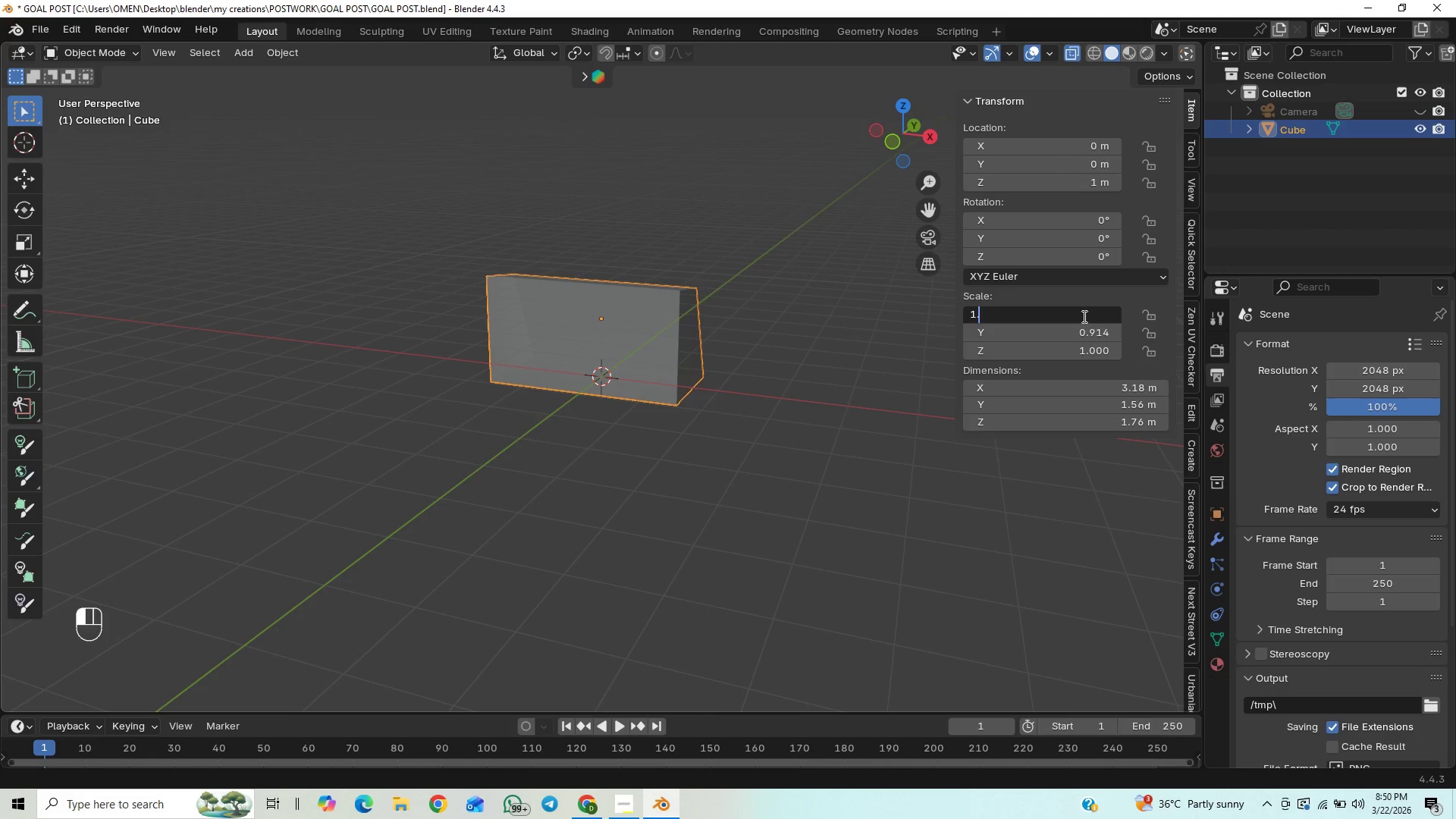 
key(5)
 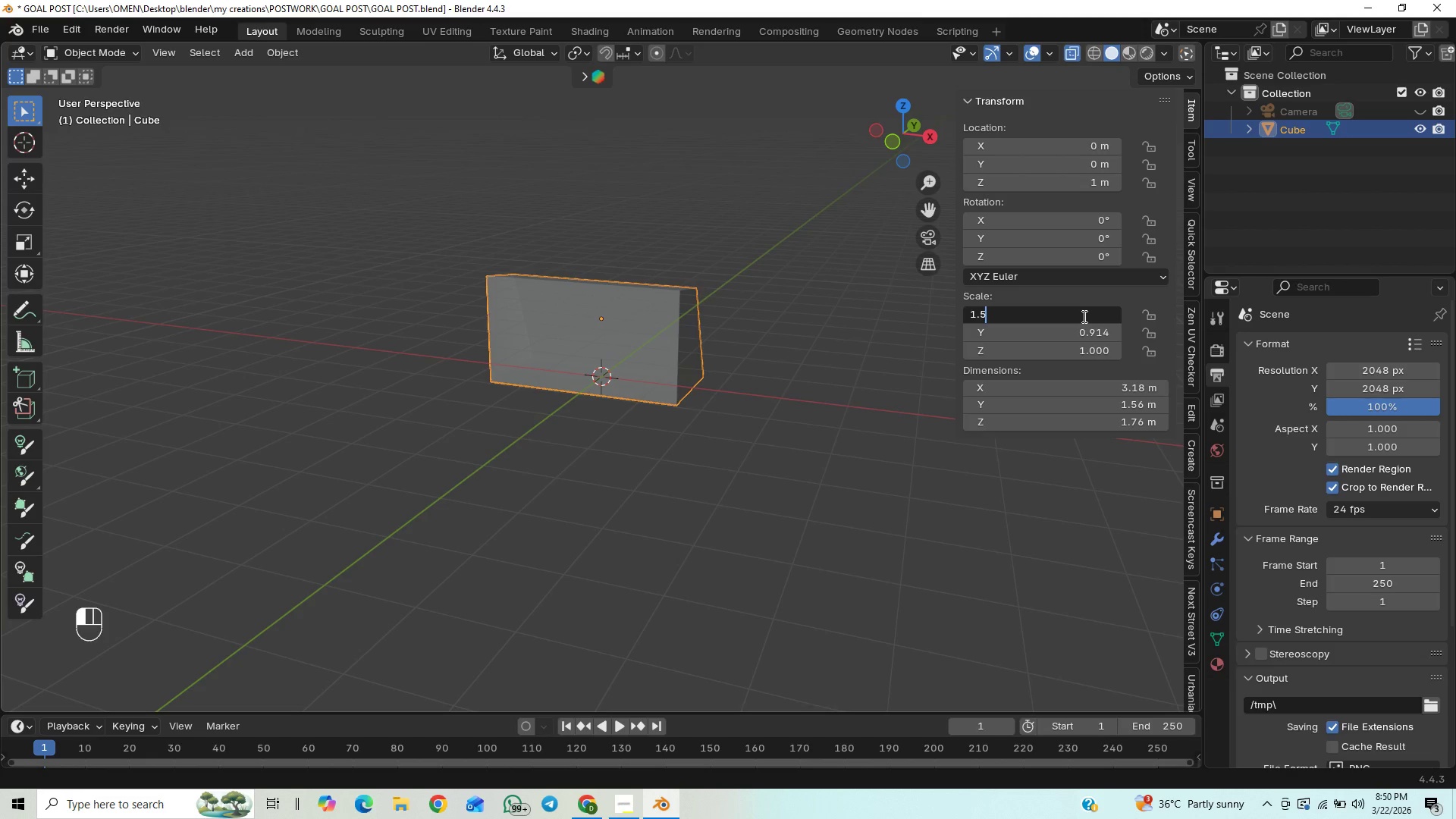 
key(Enter)
 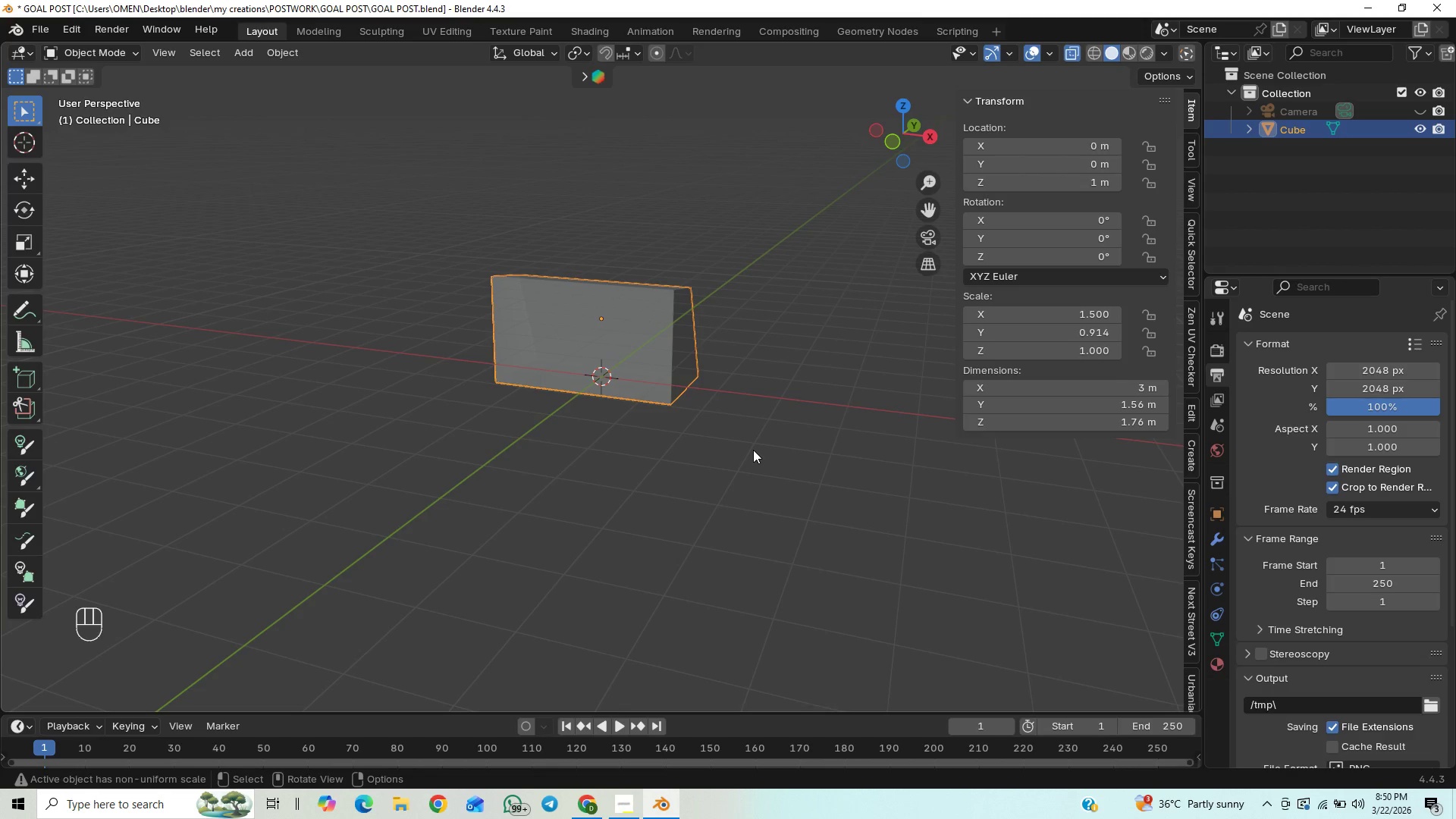 
key(Control+S)
 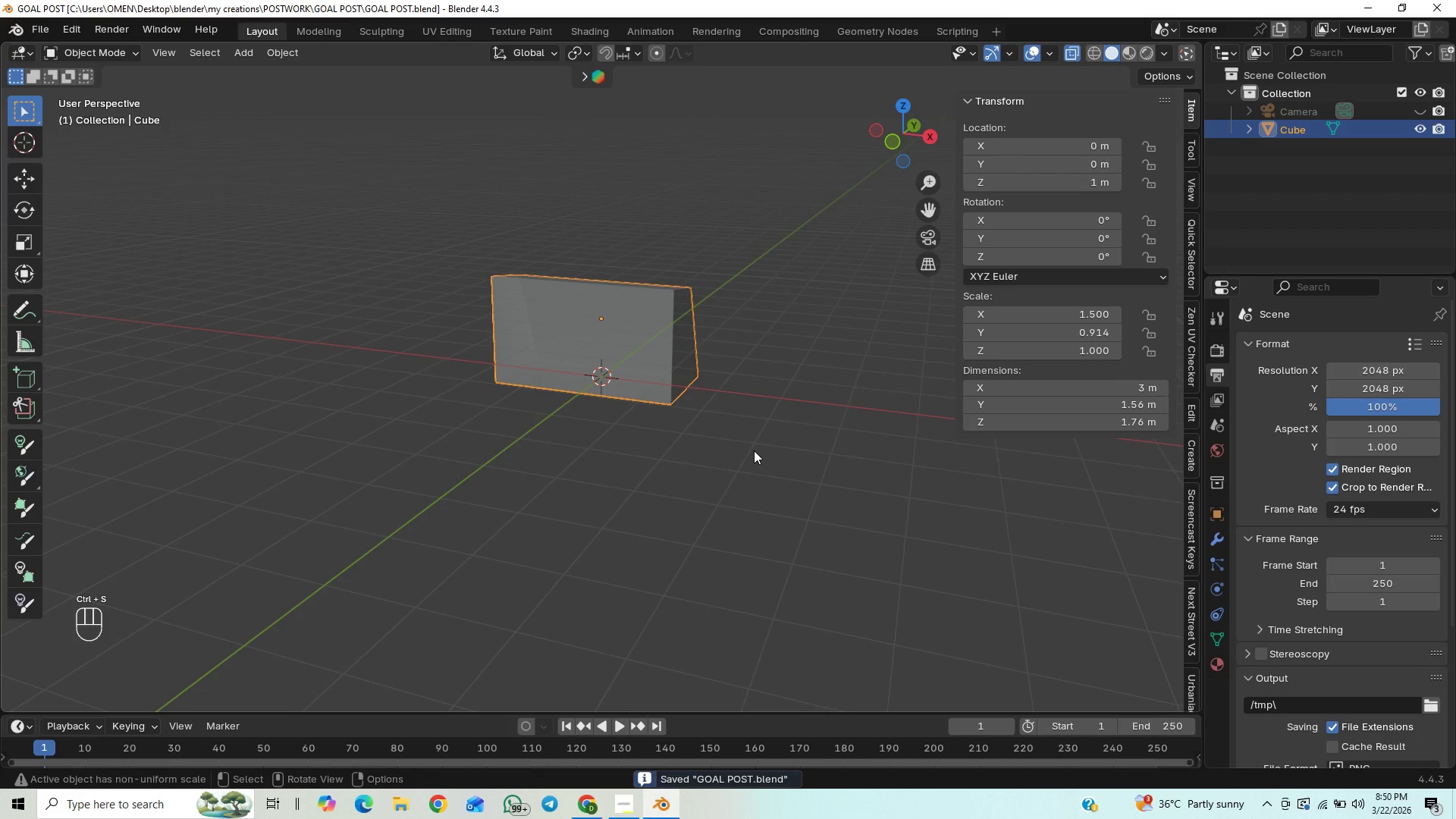 
key(N)
 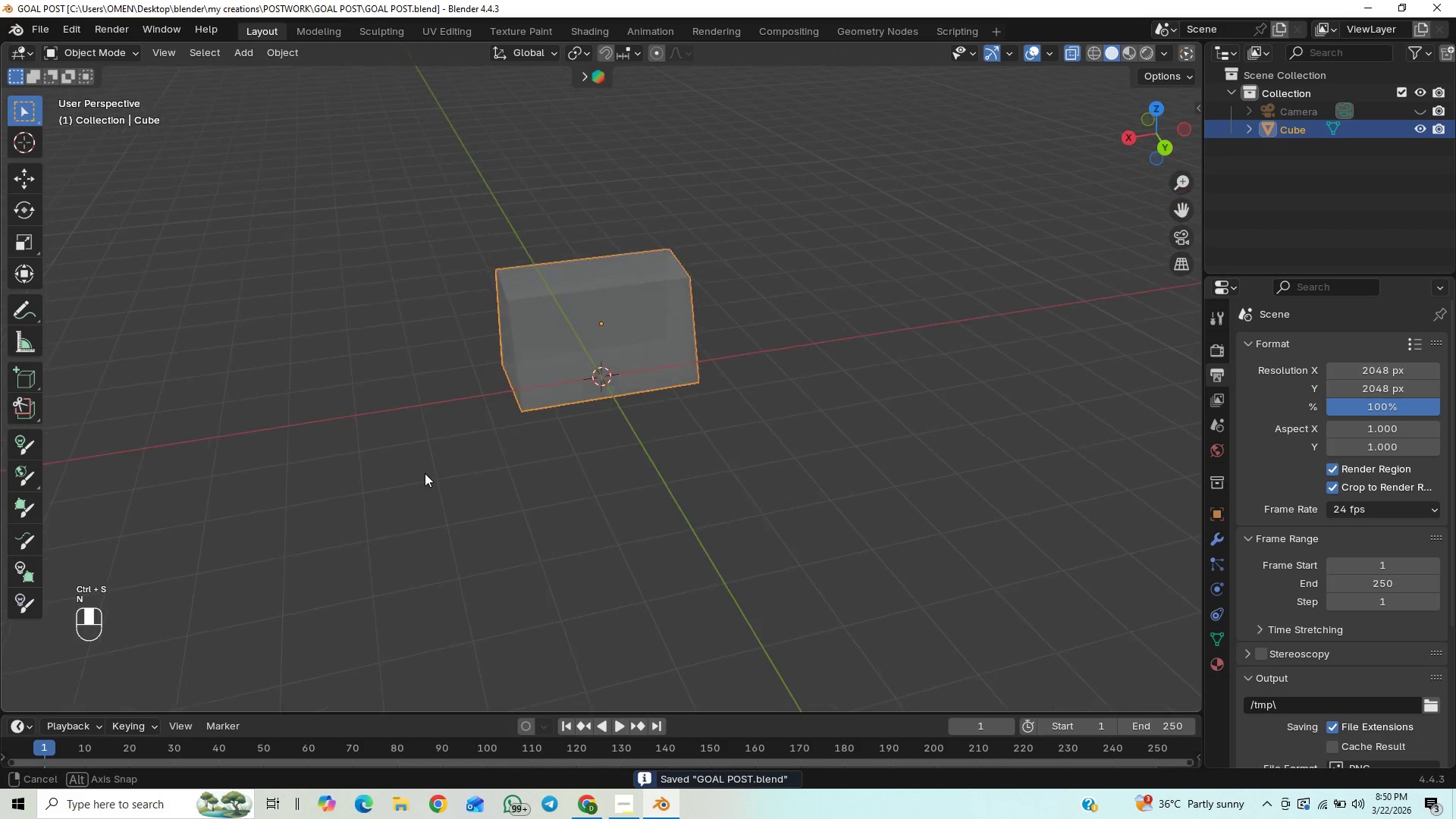 
middle_click([467, 456])
 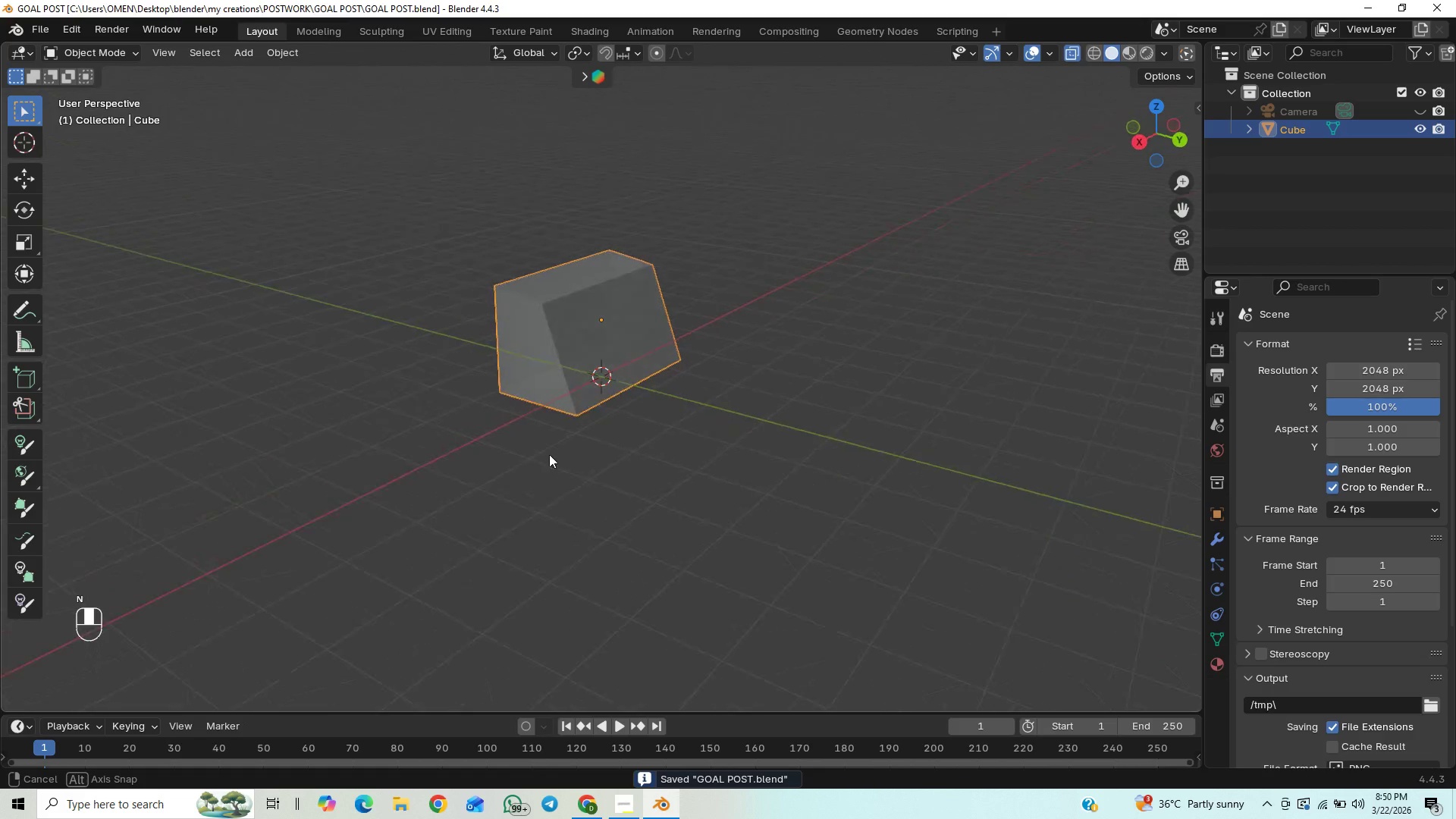 
triple_click([583, 454])
 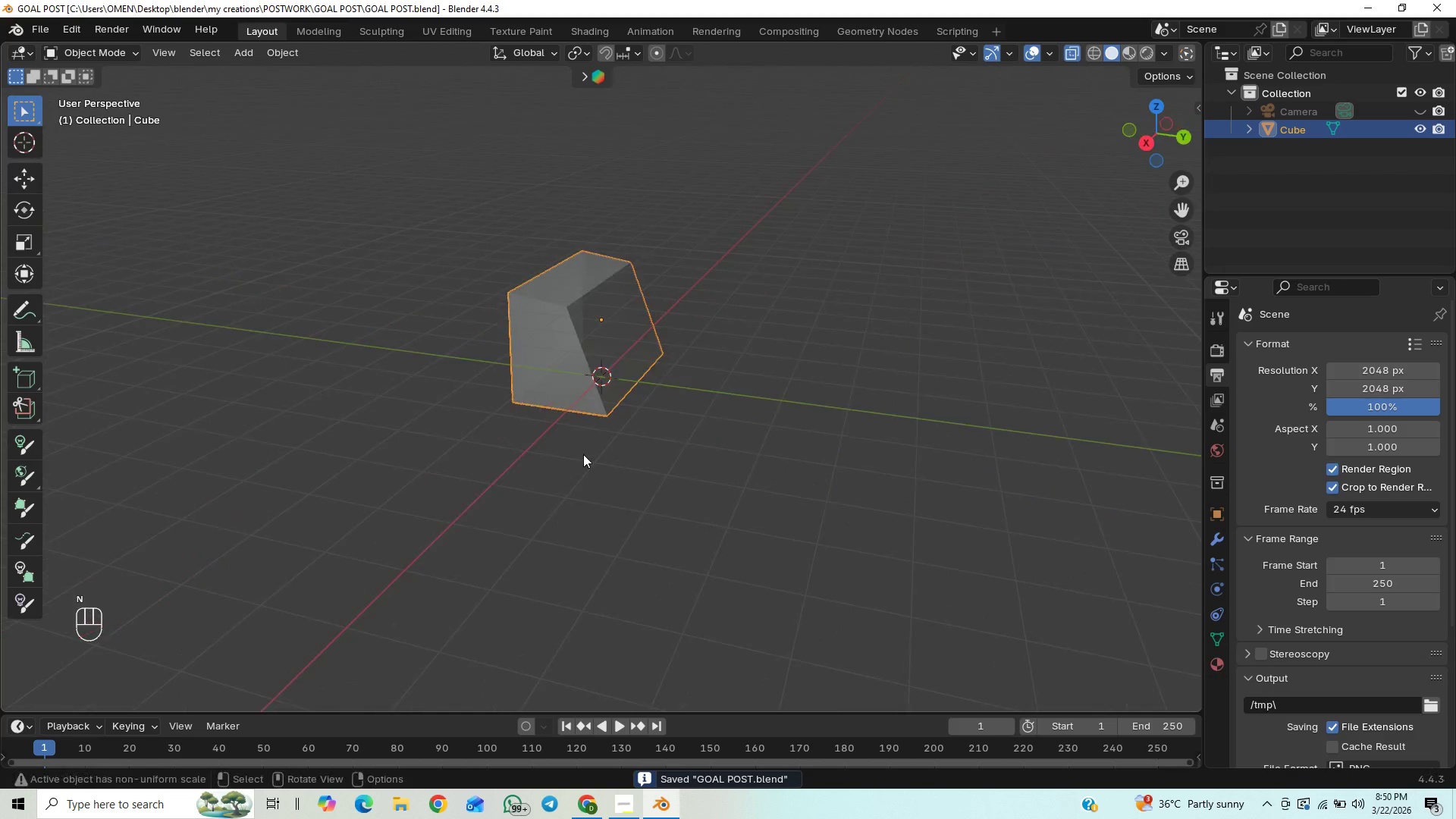 
triple_click([583, 454])
 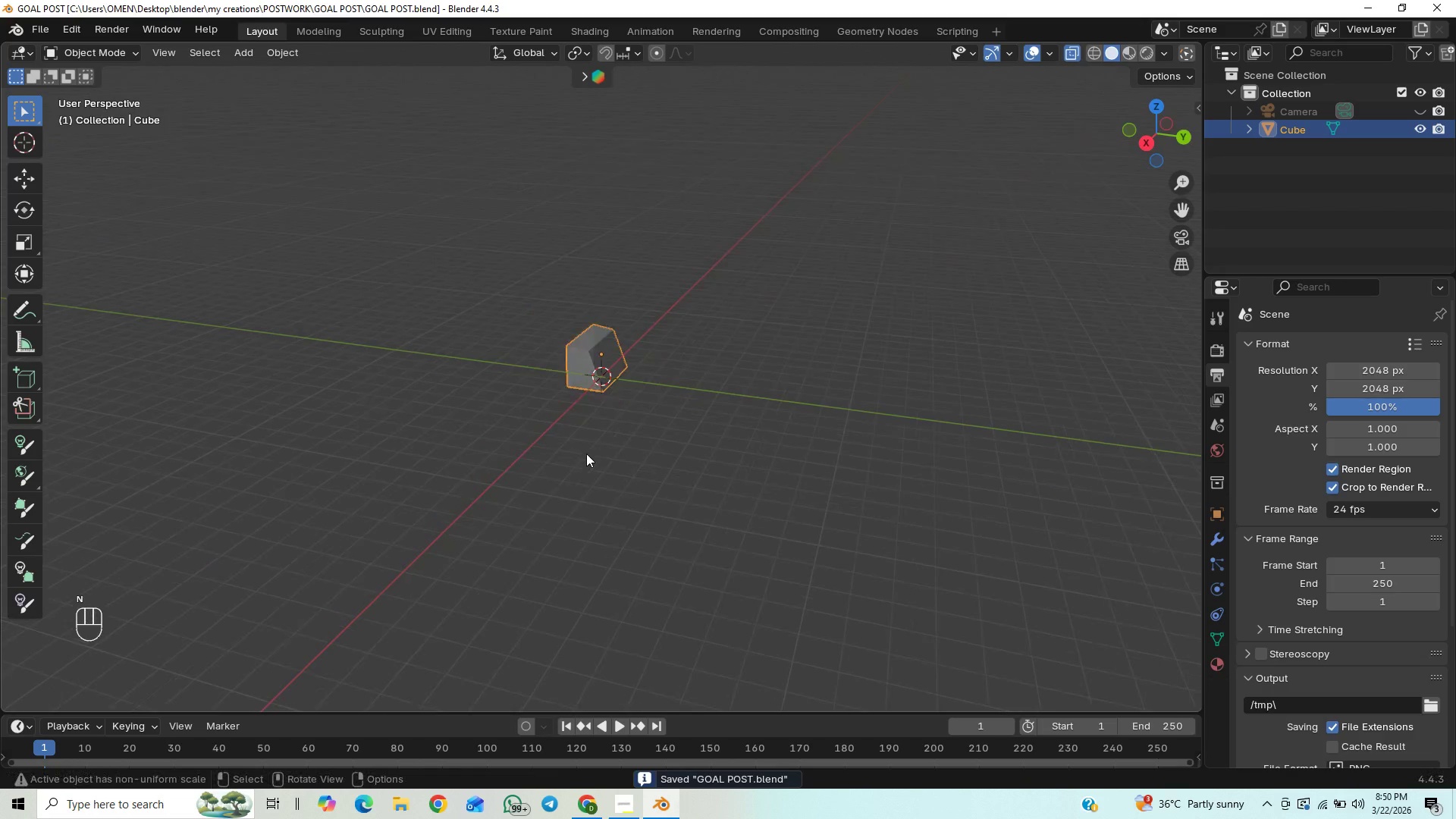 
triple_click([583, 454])
 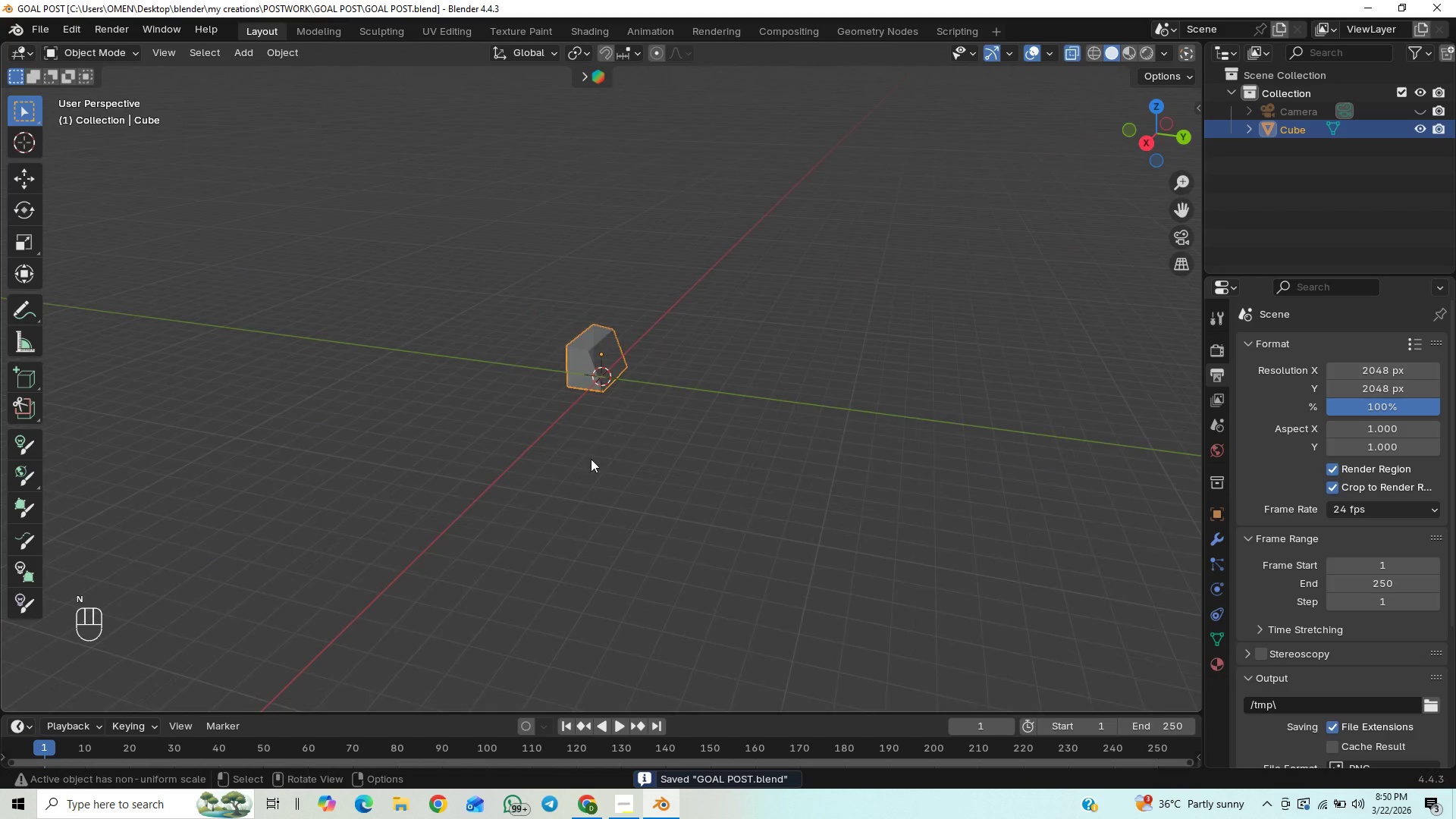 
scroll: coordinate [591, 460], scroll_direction: down, amount: 3.0
 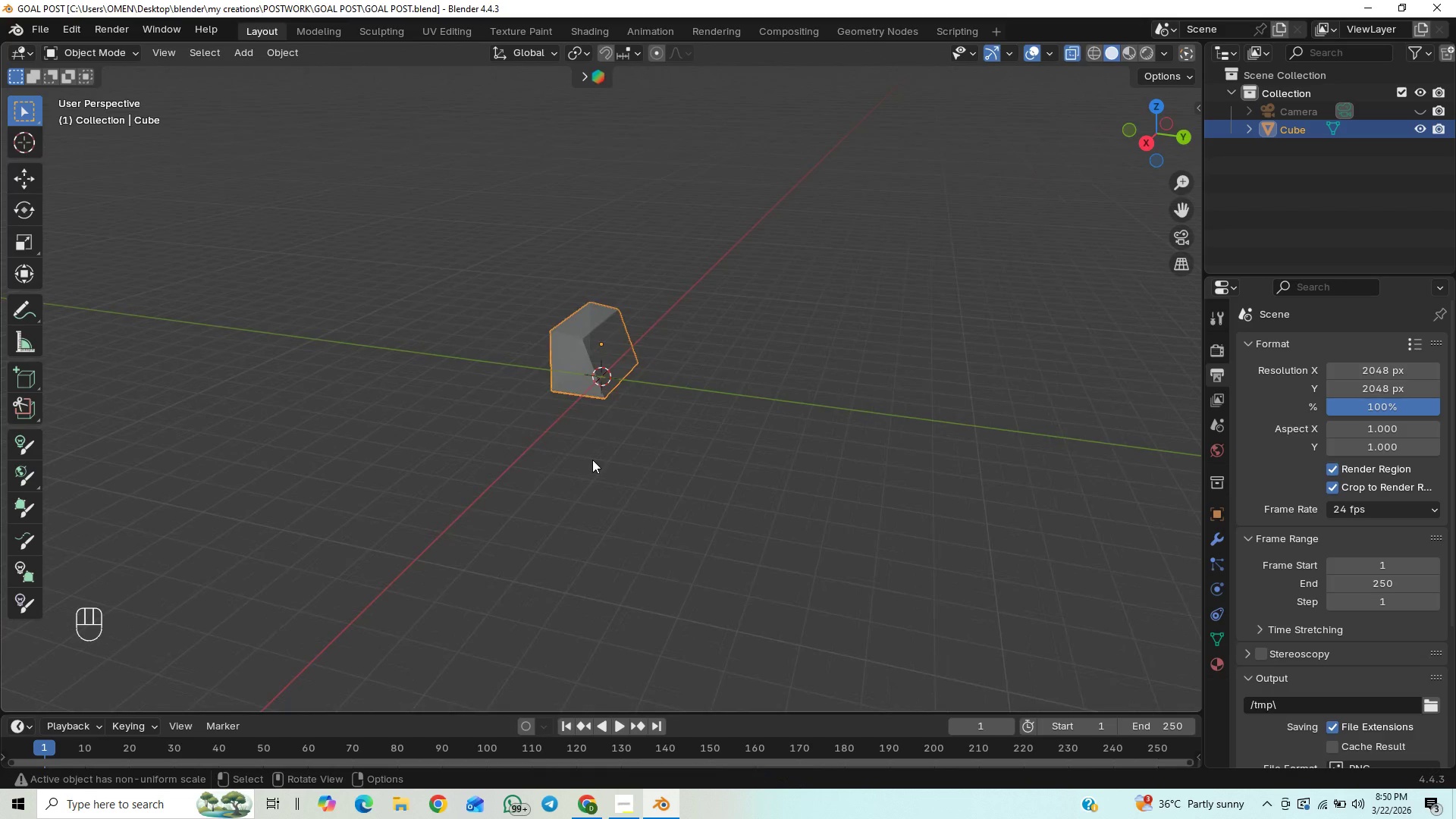 
scroll: coordinate [565, 448], scroll_direction: up, amount: 4.0
 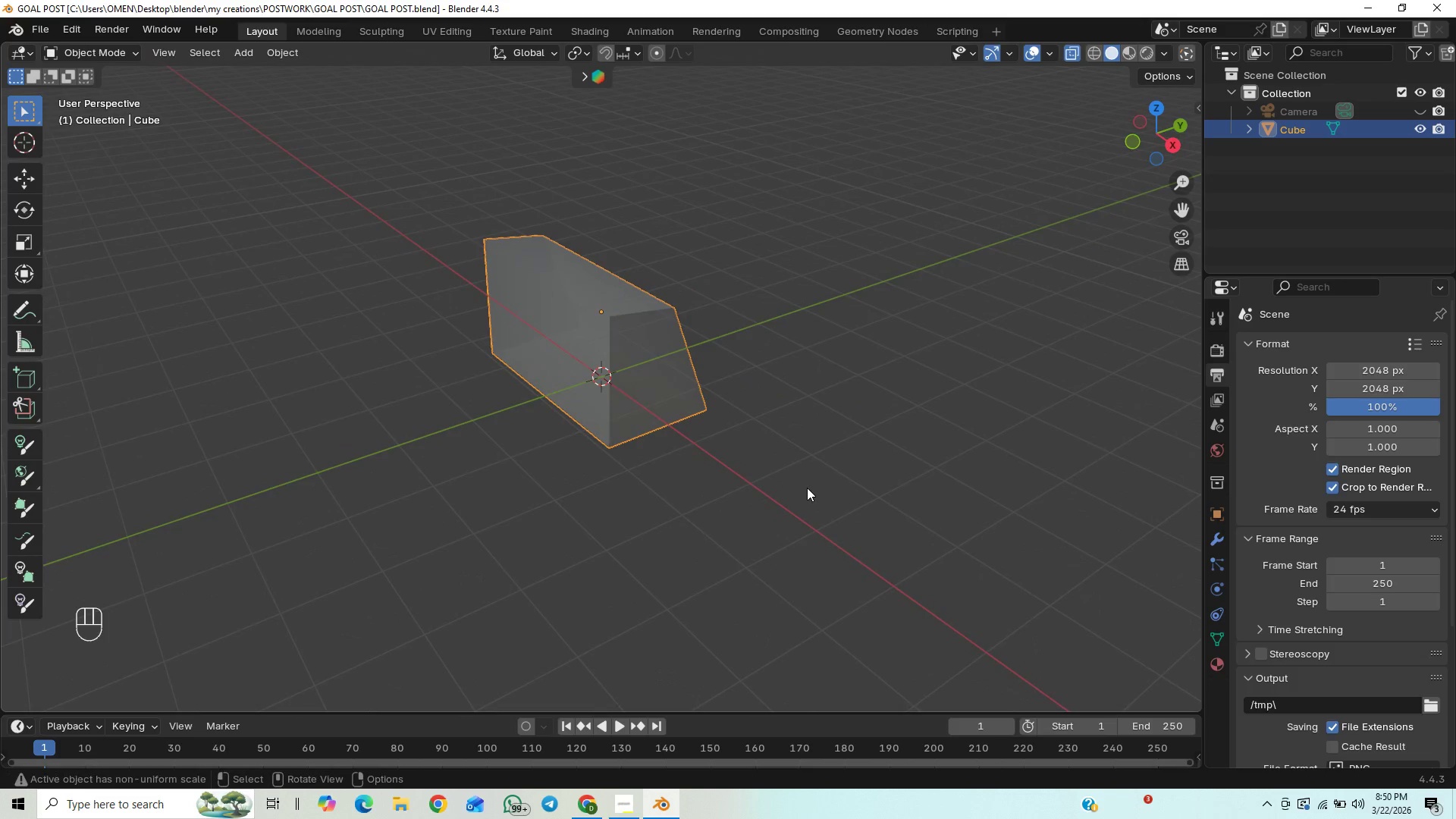 
key(Control+S)
 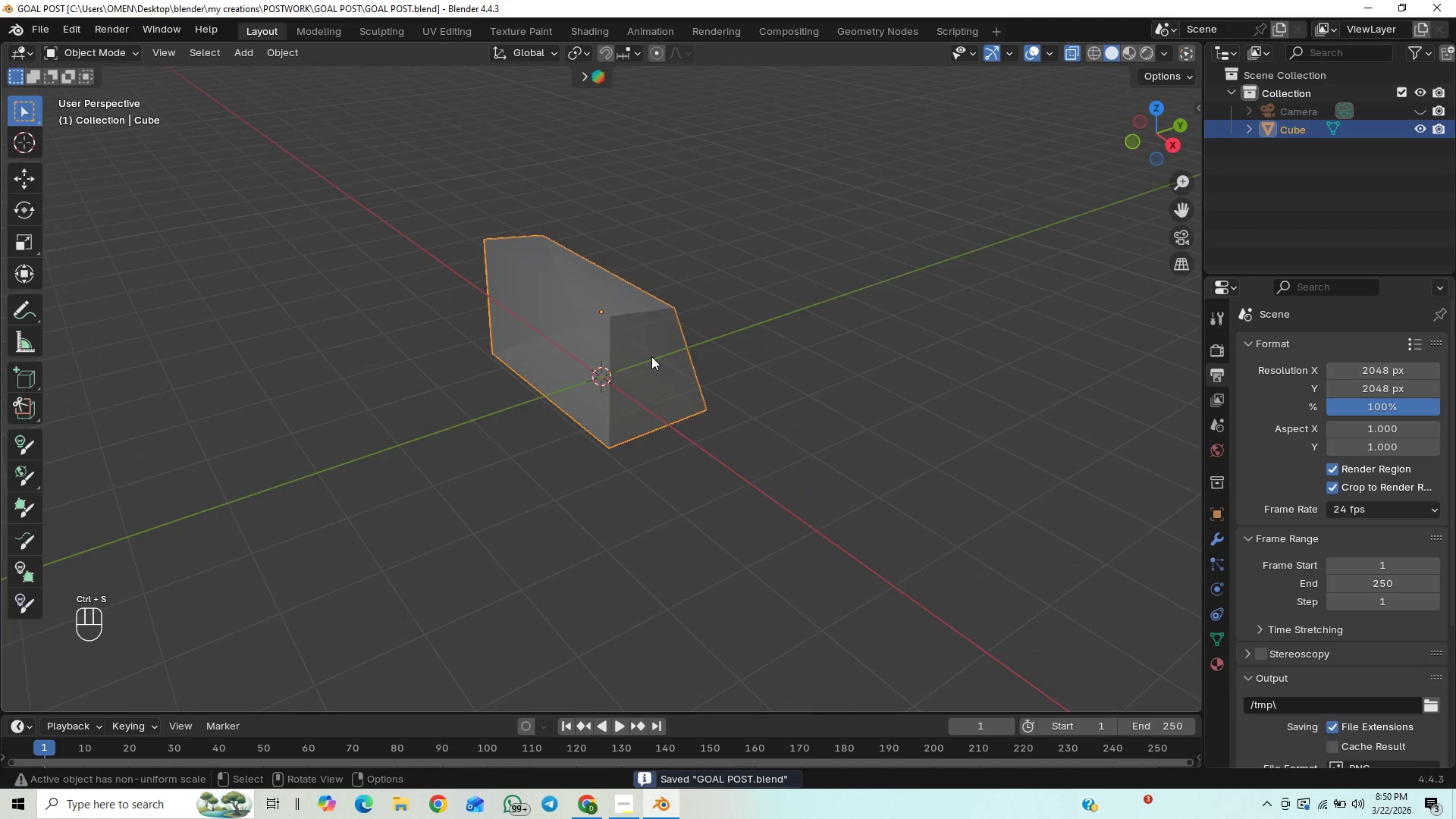 
right_click([651, 356])
 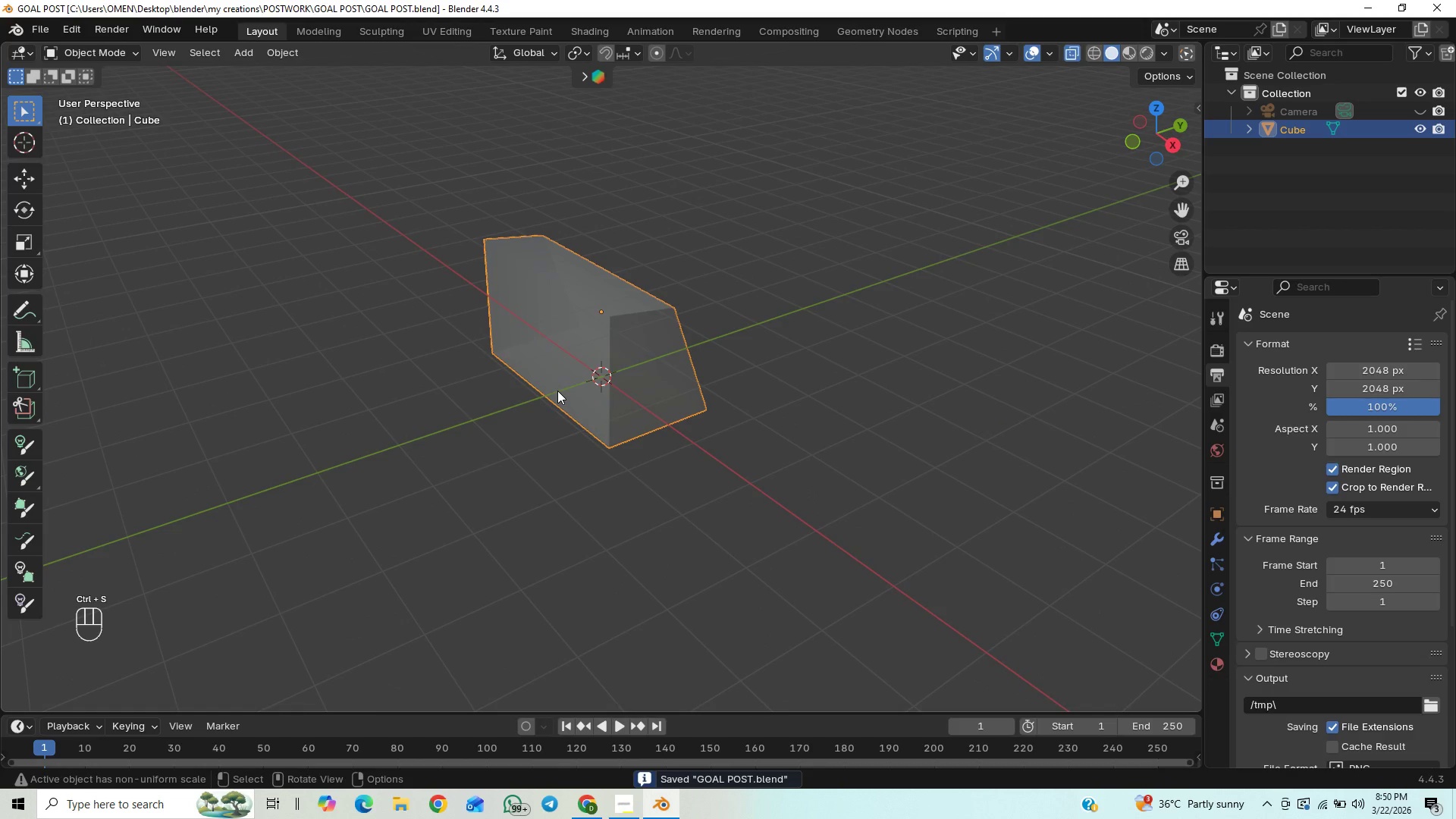 
key(Control+A)
 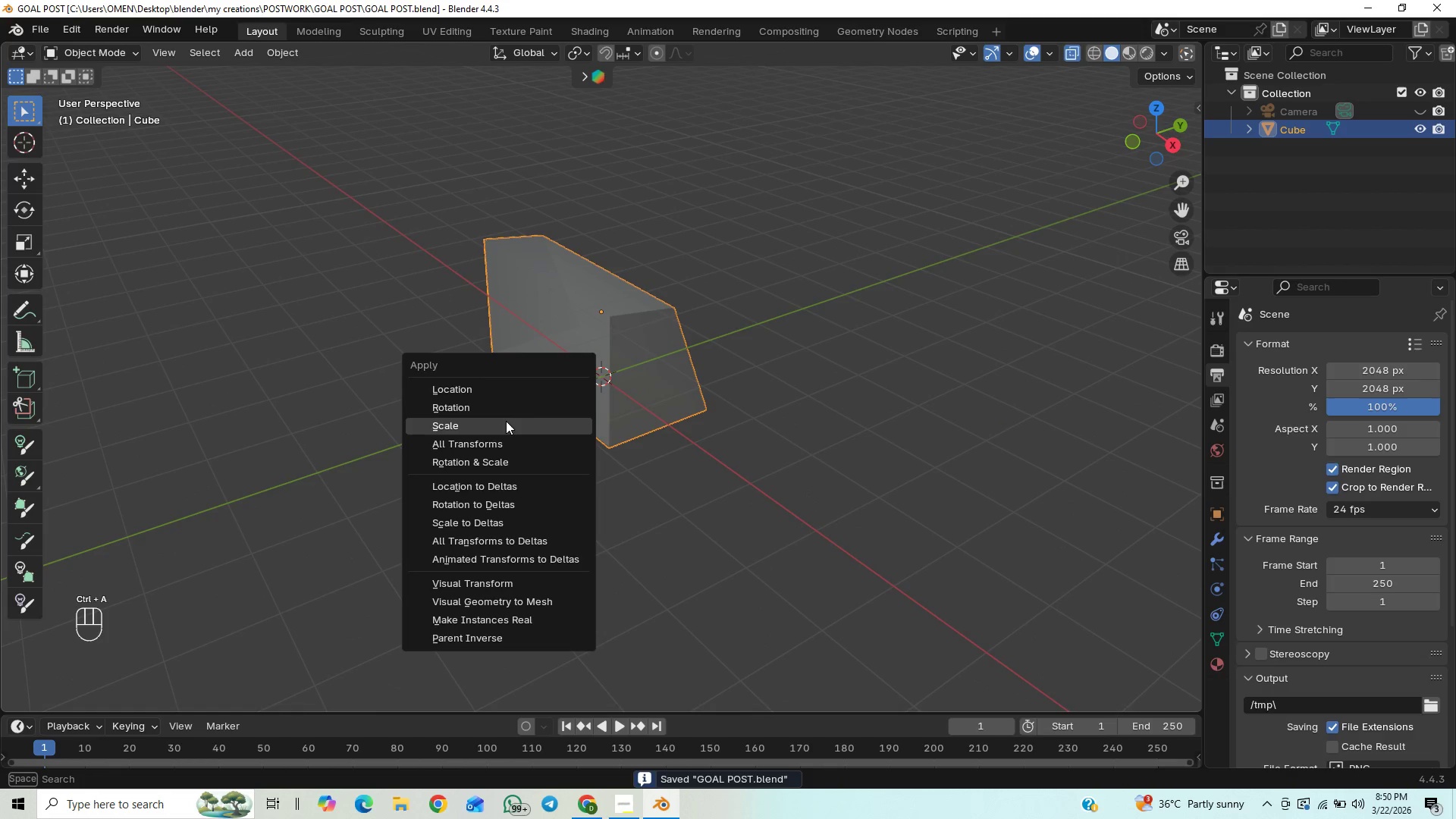 
left_click([506, 421])
 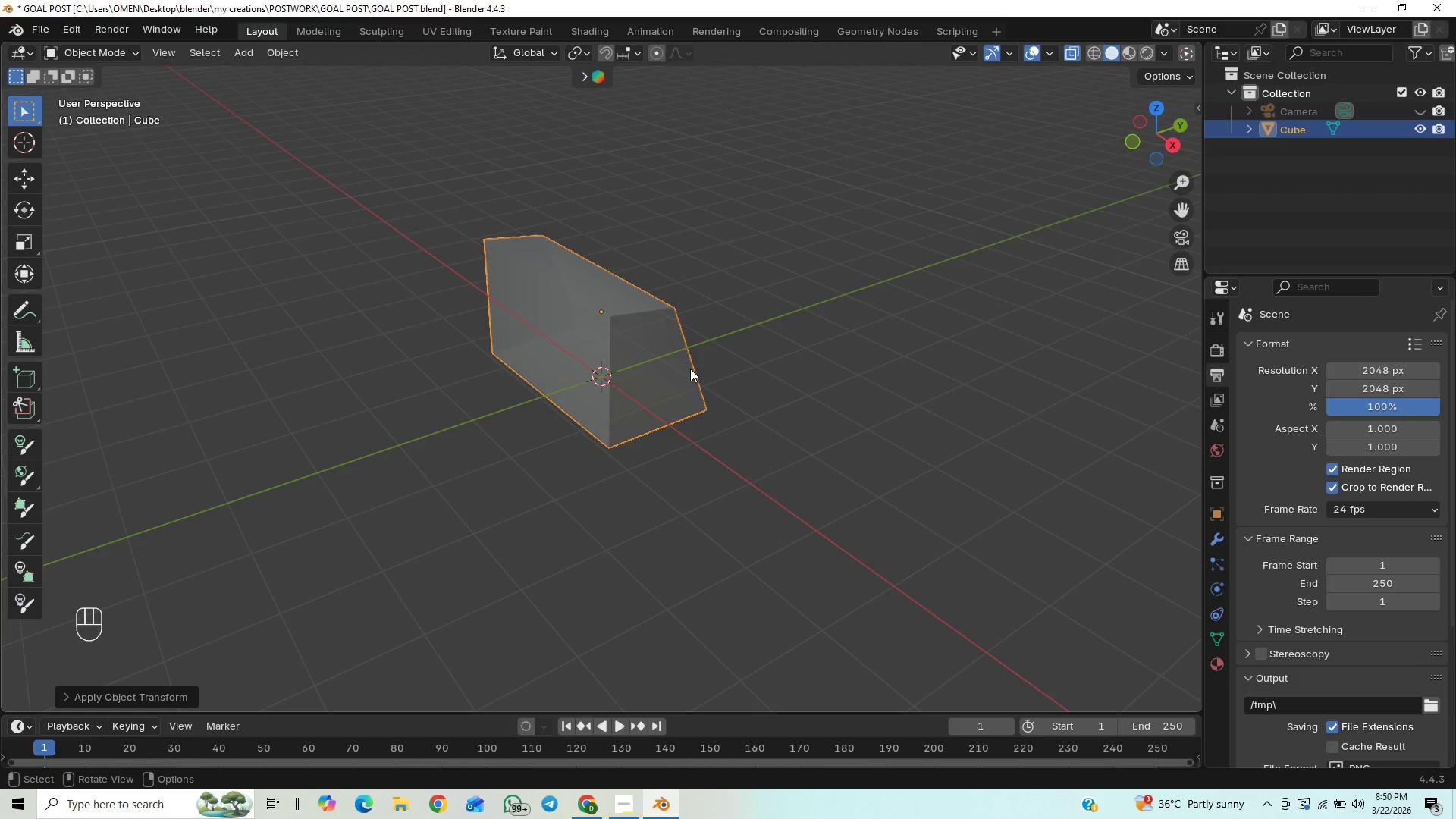 
key(Shift+ShiftLeft)
 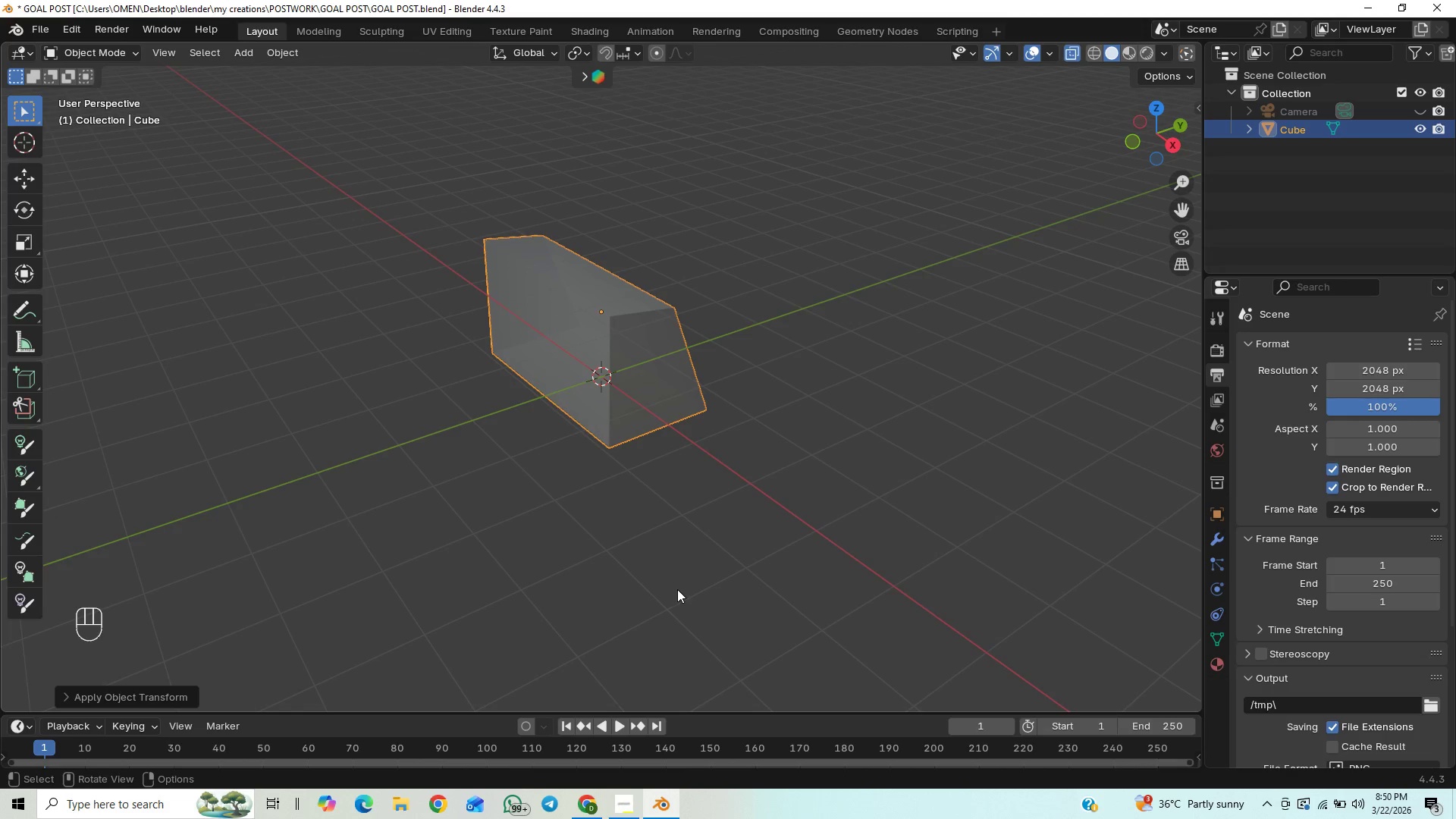 
left_click([620, 810])